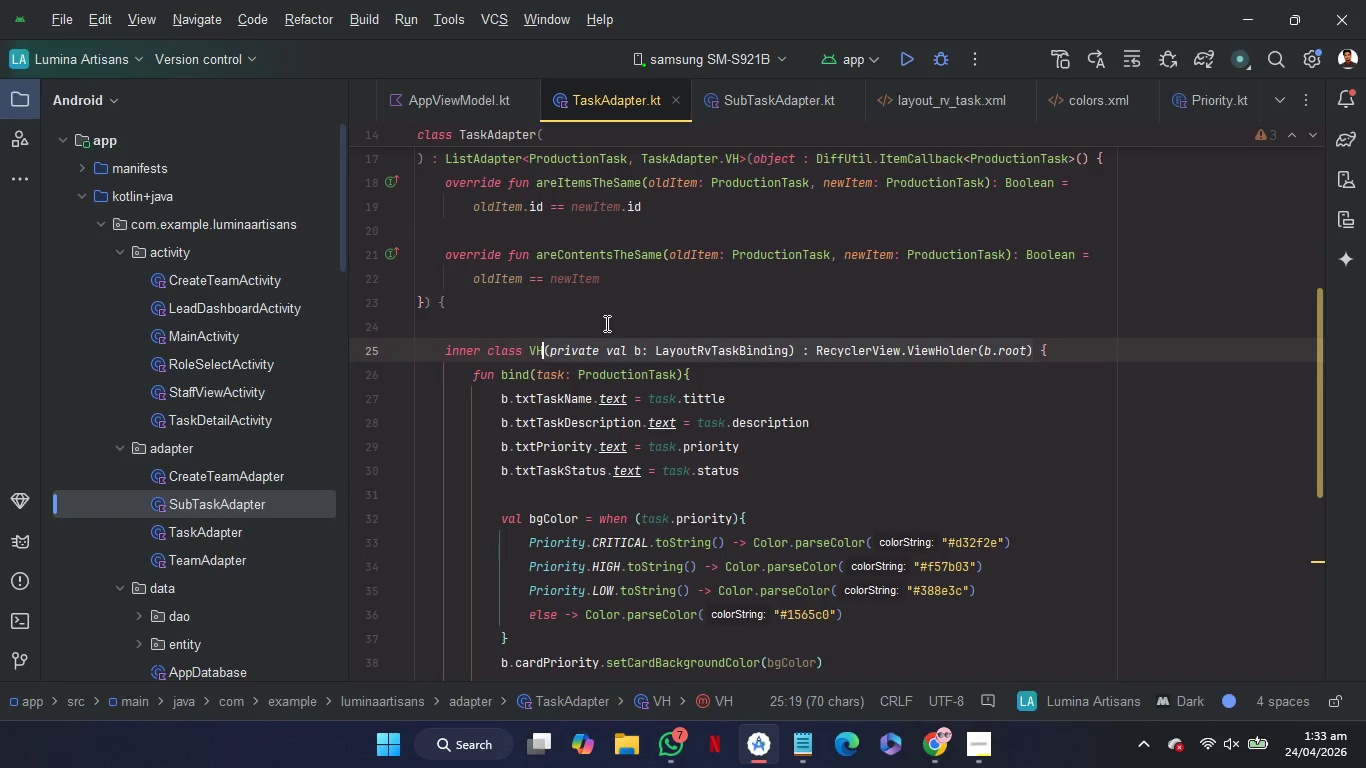 
scroll: coordinate [605, 323], scroll_direction: up, amount: 9.0
 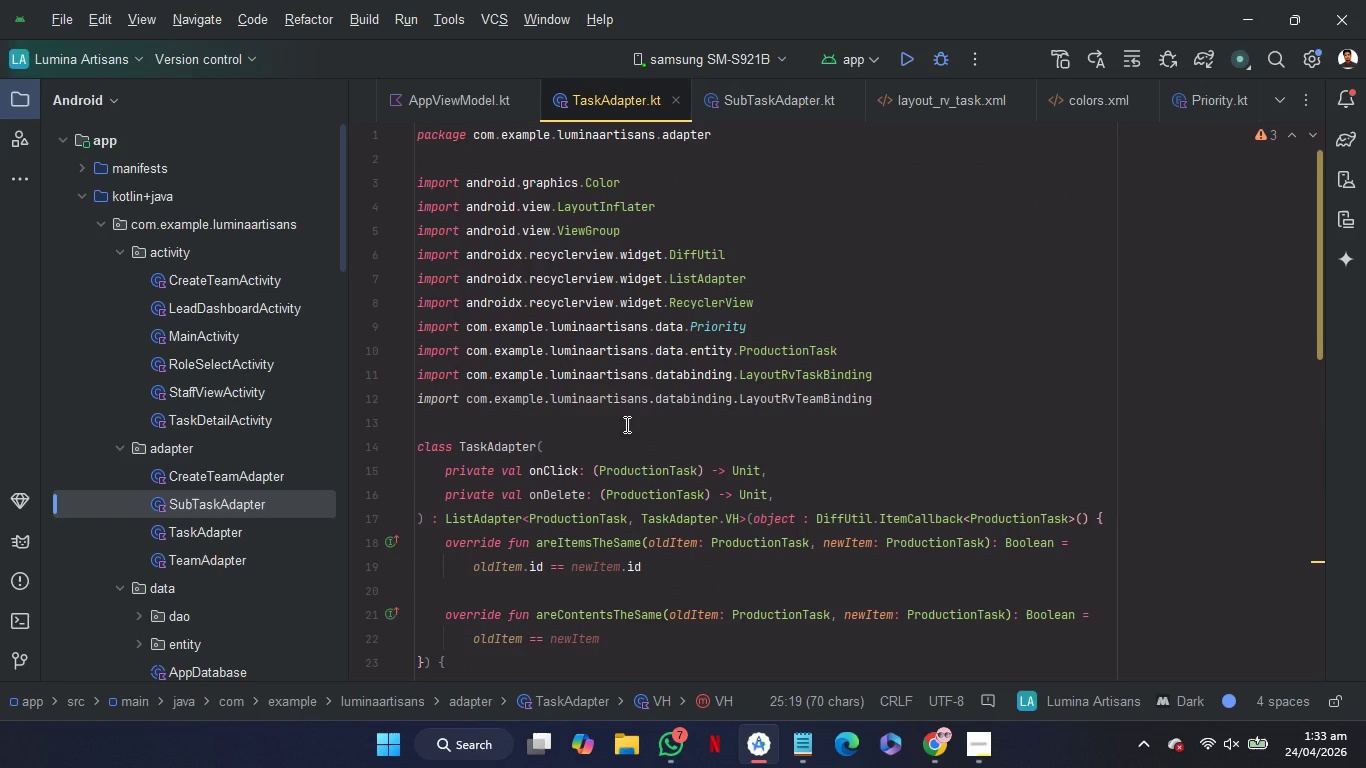 
left_click([625, 424])
 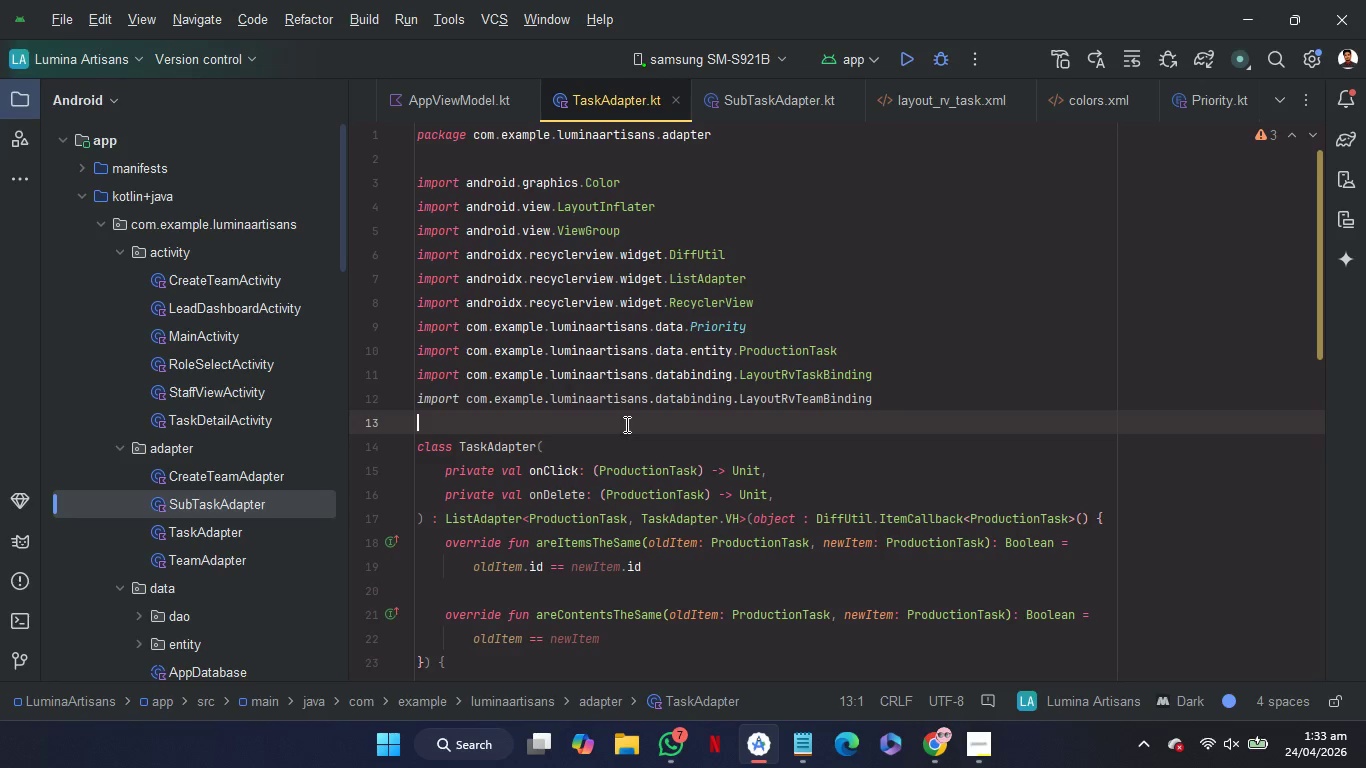 
key(Alt+Control+L)
 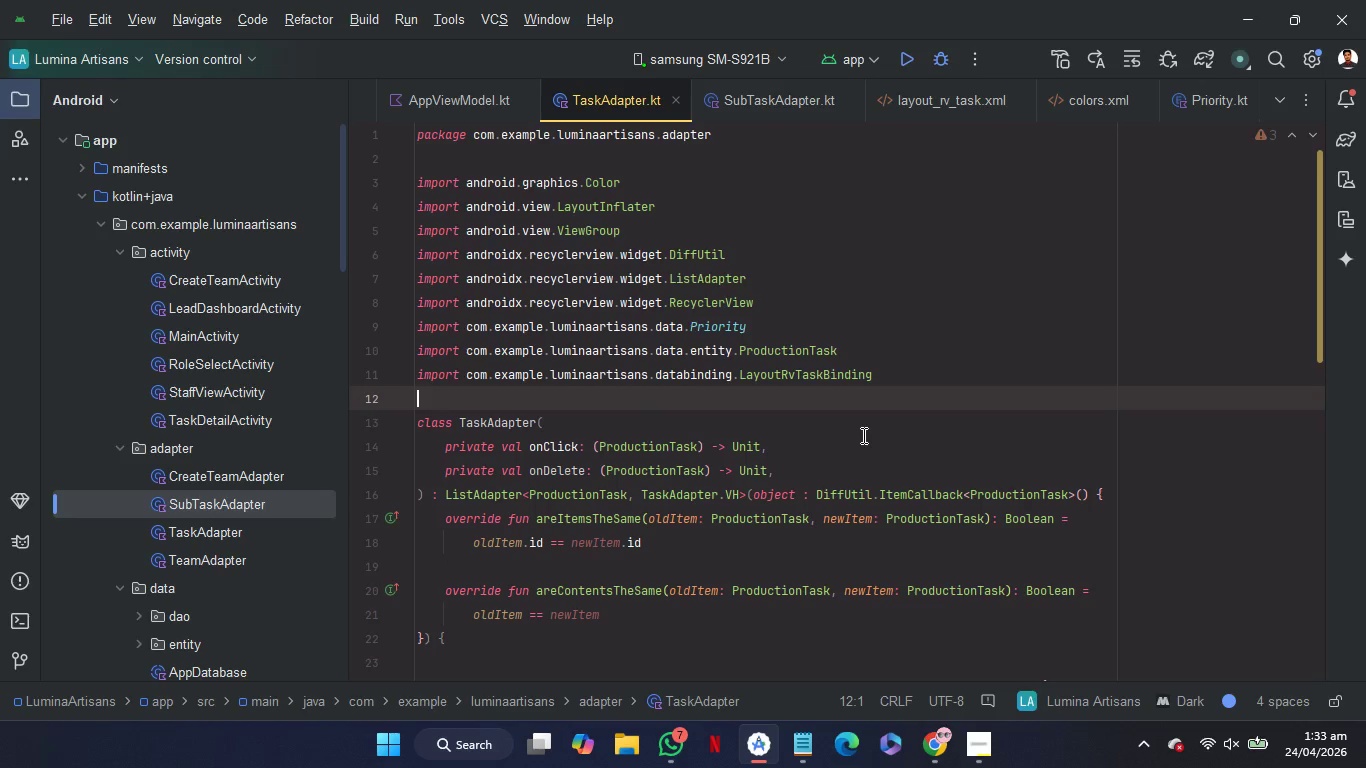 
scroll: coordinate [862, 435], scroll_direction: none, amount: 0.0
 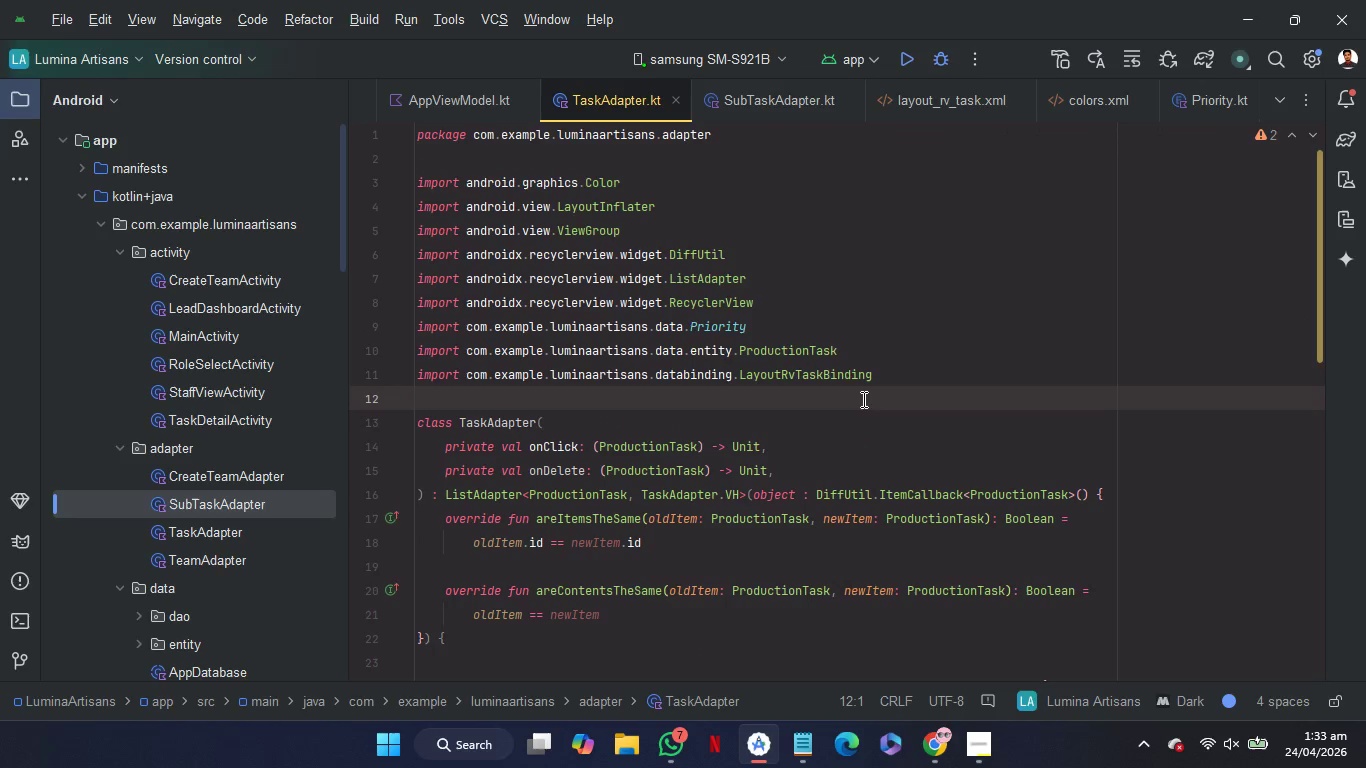 
scroll: coordinate [862, 435], scroll_direction: up, amount: 1.0
 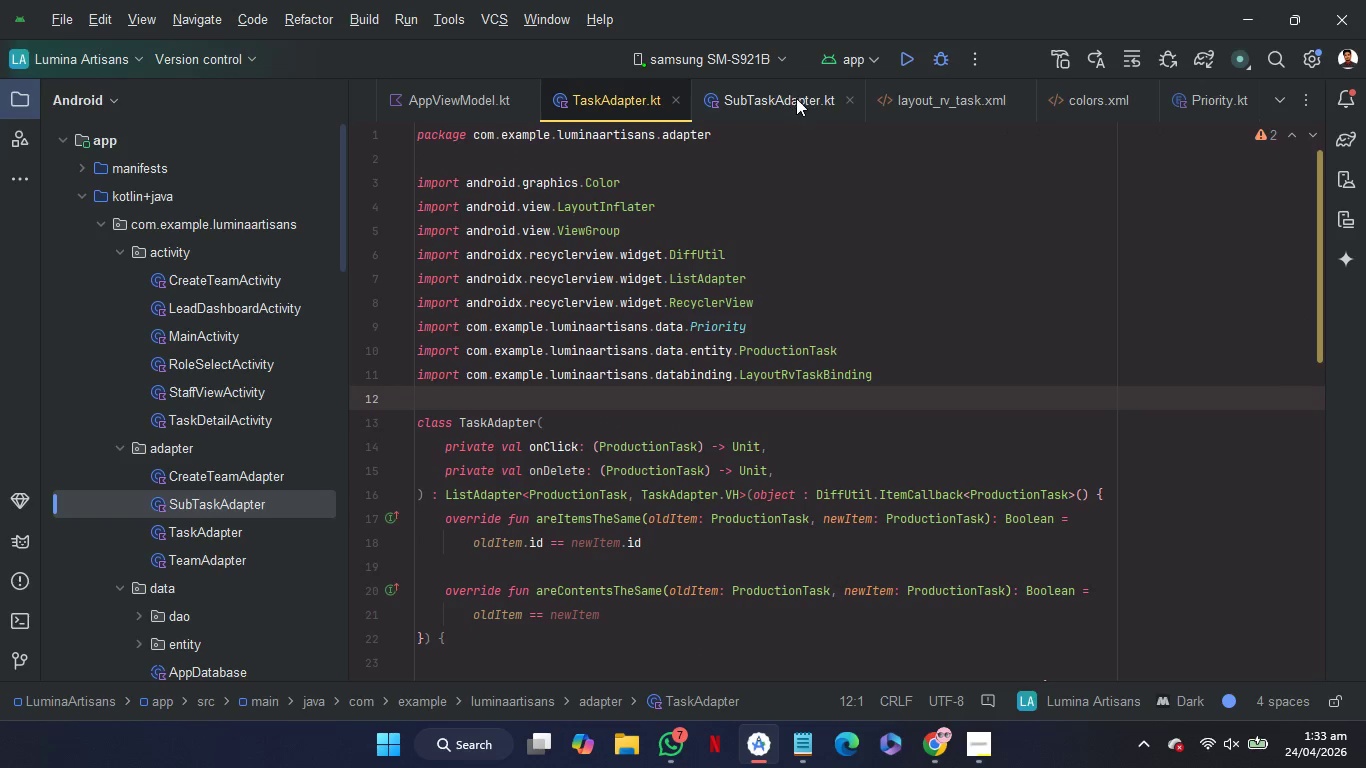 
left_click([796, 98])
 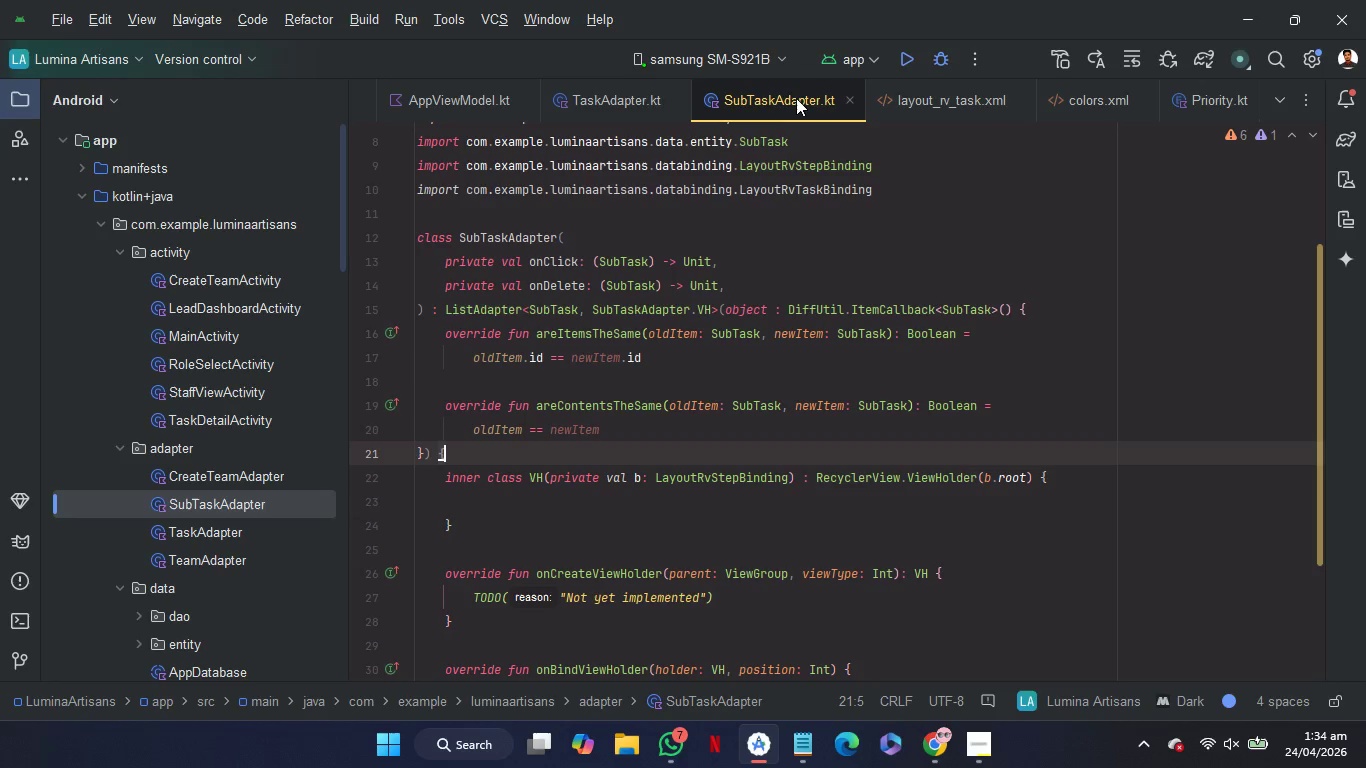 
wait(21.8)
 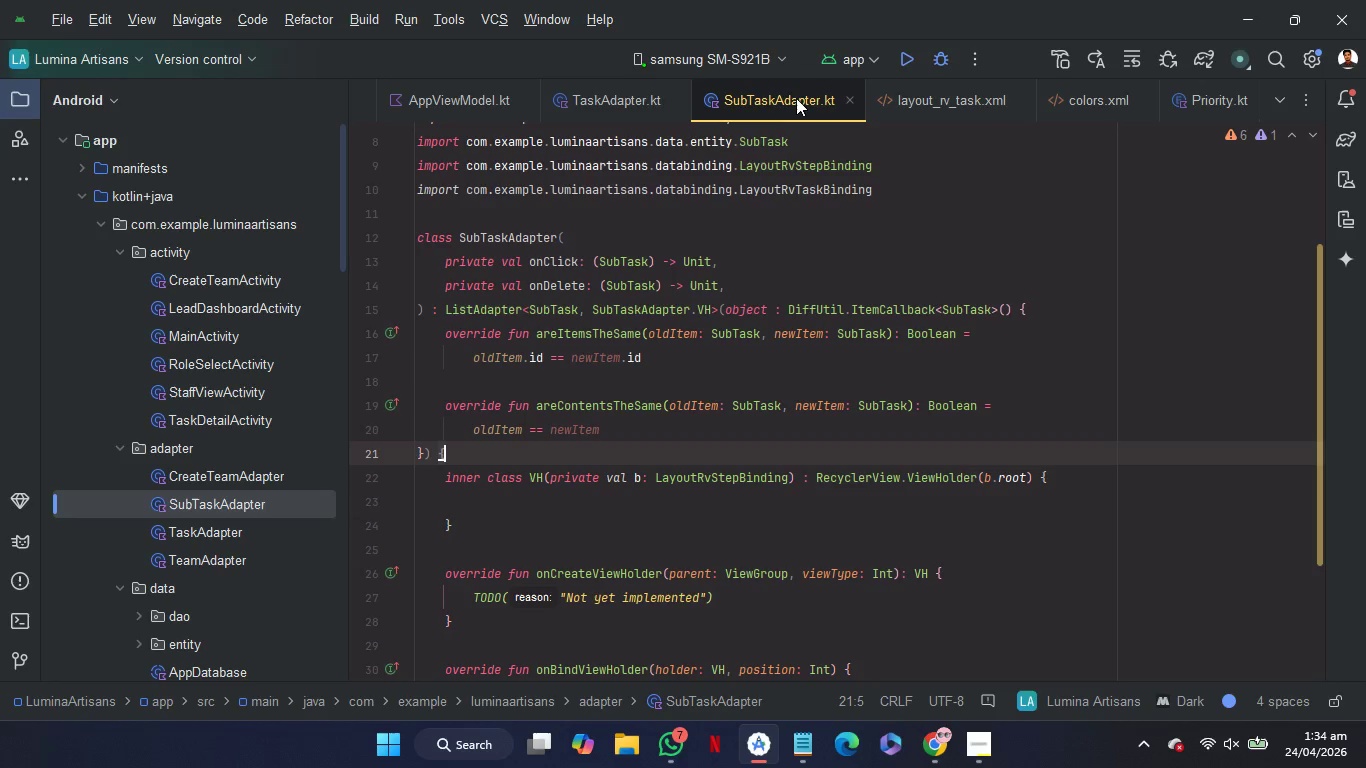 
scroll: coordinate [687, 501], scroll_direction: down, amount: 1.0
 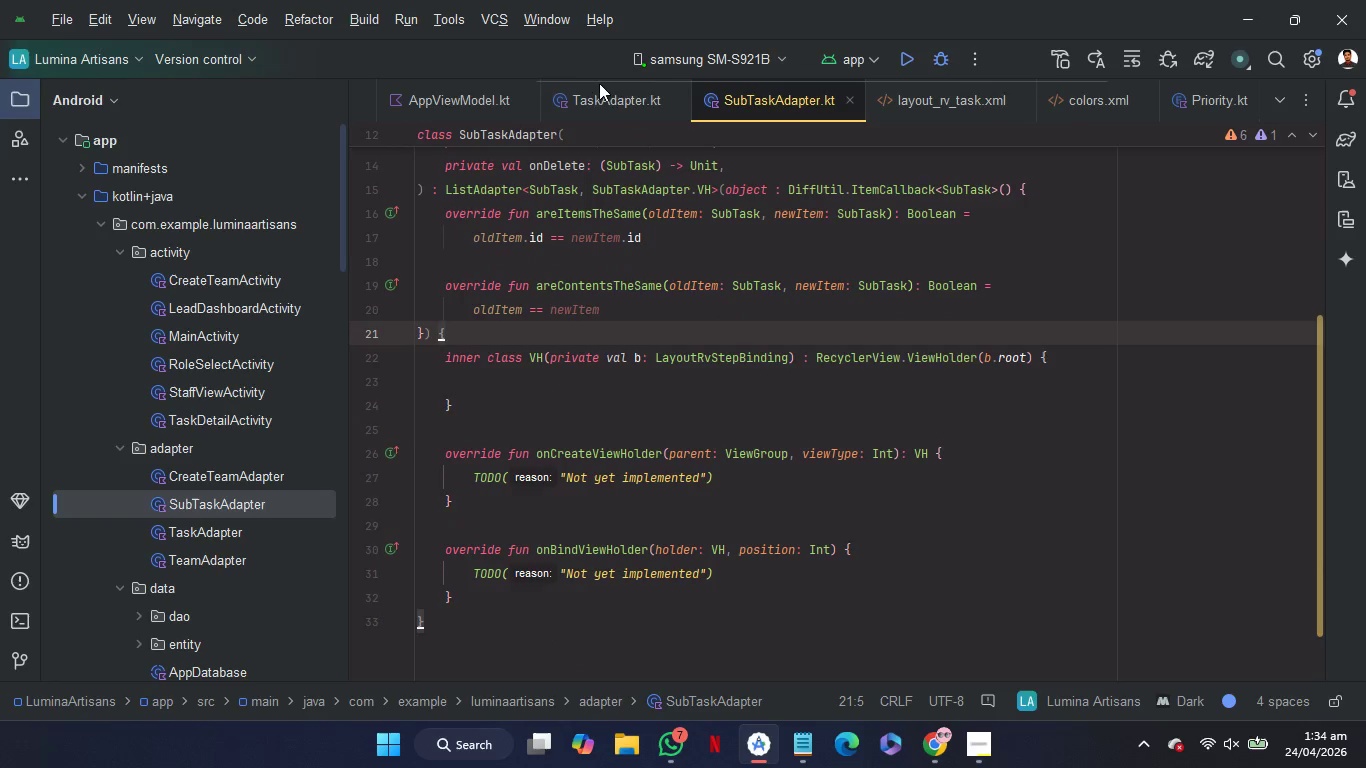 
left_click([605, 88])
 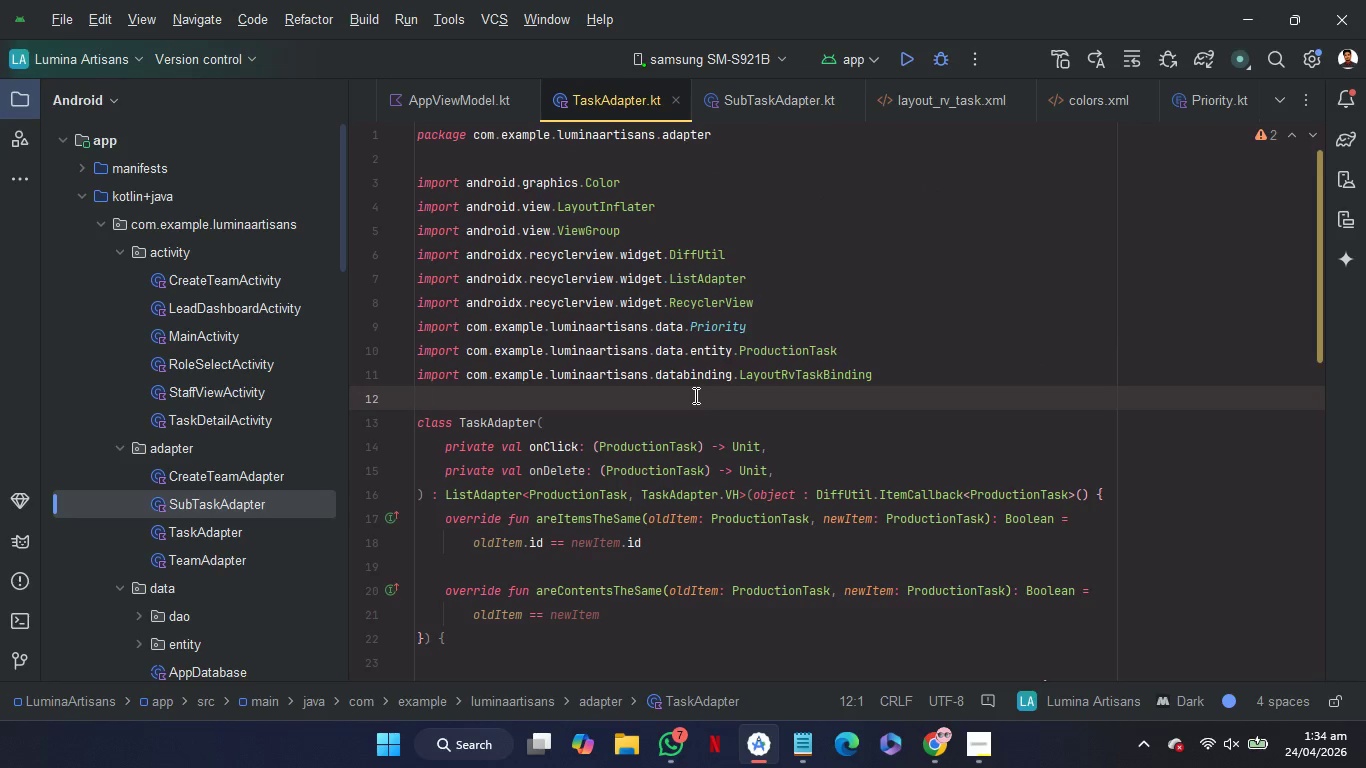 
scroll: coordinate [694, 395], scroll_direction: down, amount: 9.0
 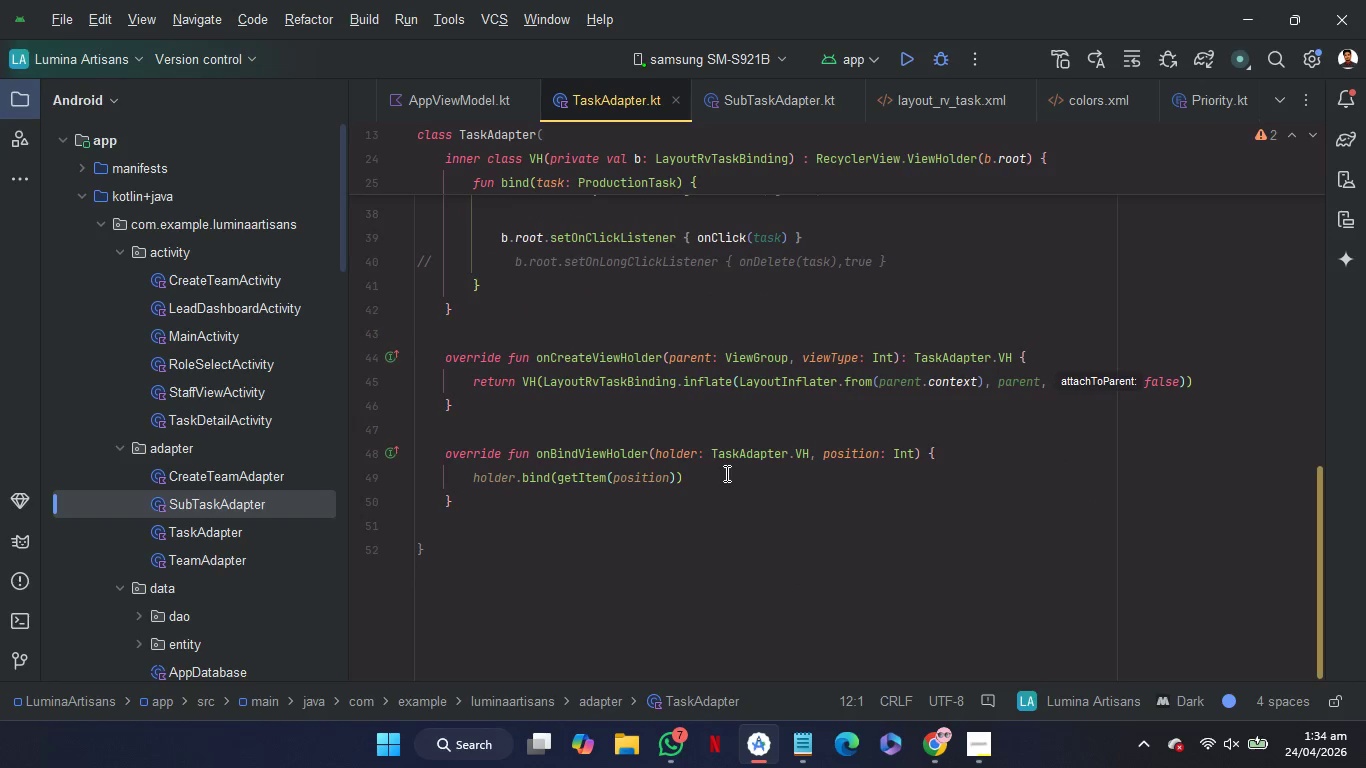 
wait(6.6)
 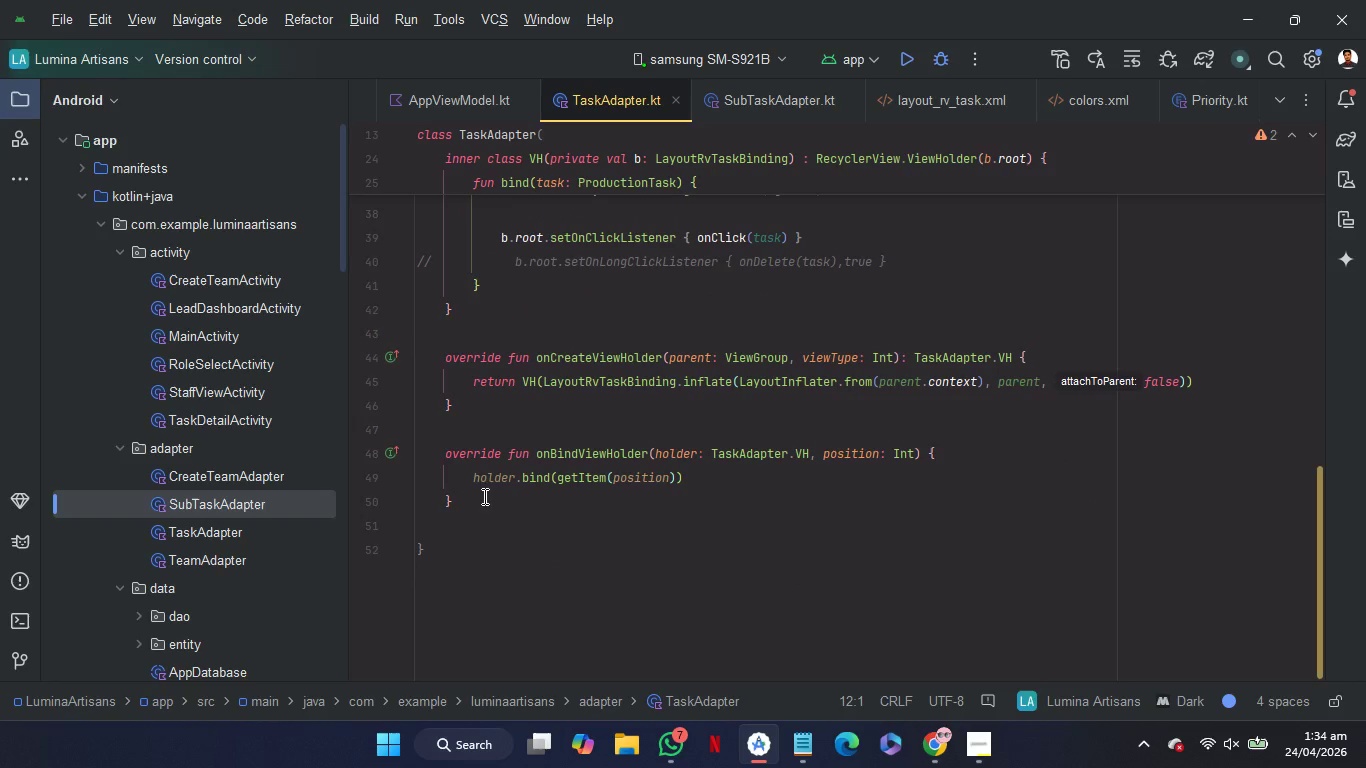 
left_click_drag(start_coordinate=[509, 501], to_coordinate=[499, 320])
 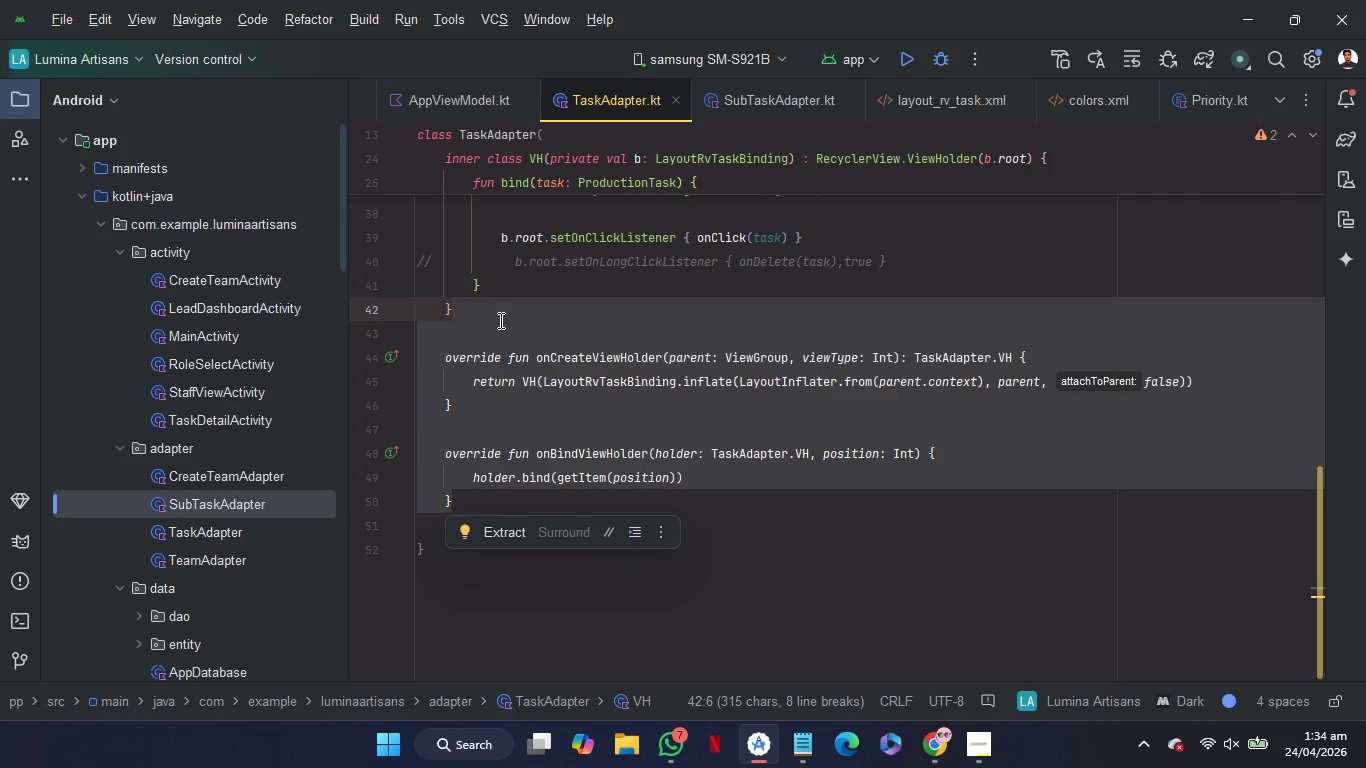 
key(Control+C)
 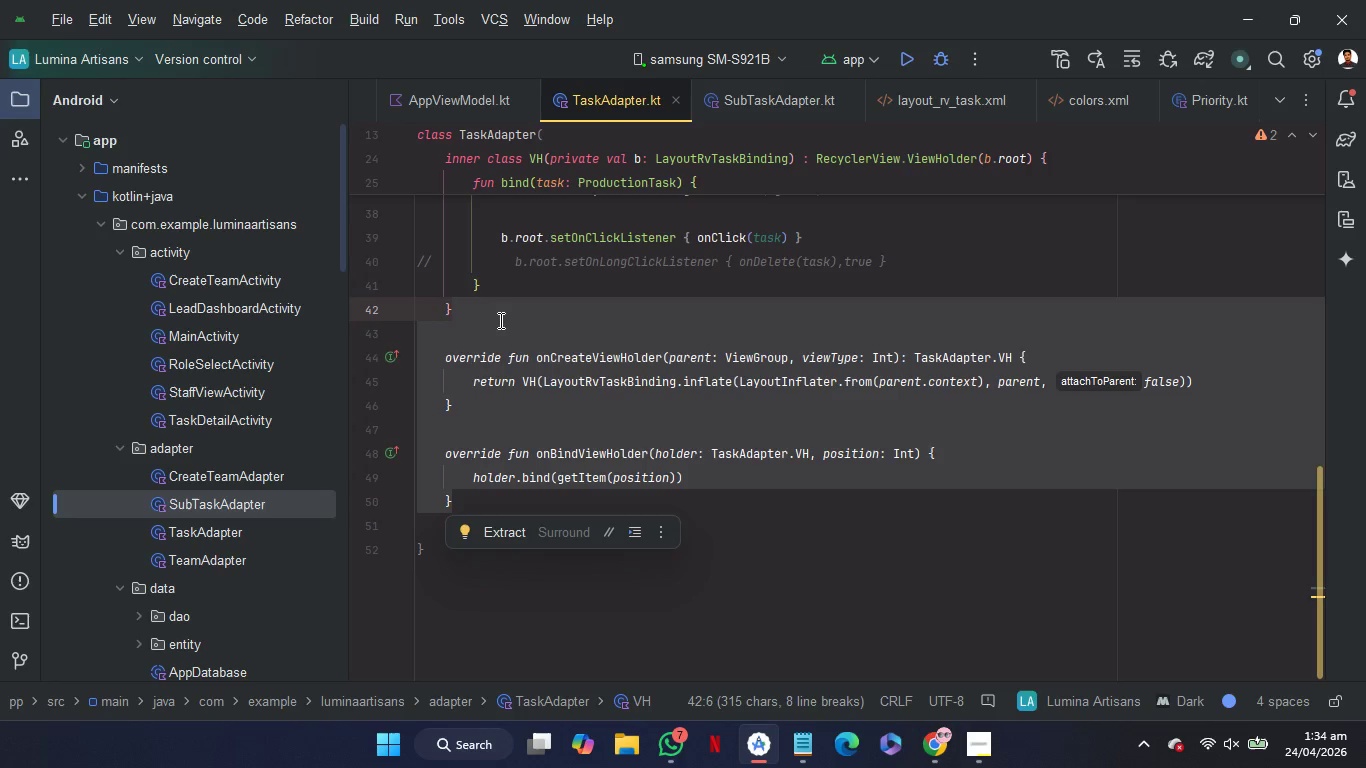 
key(Control+C)
 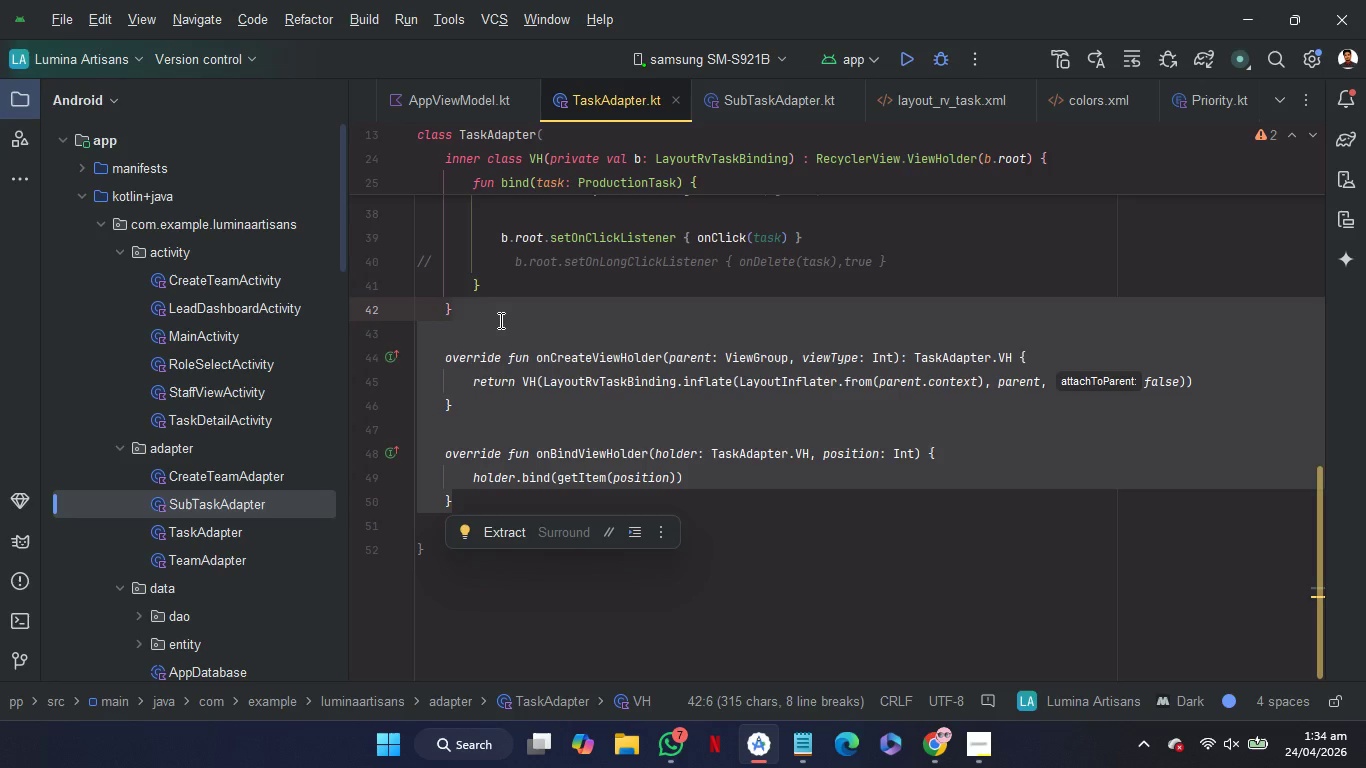 
key(Control+C)
 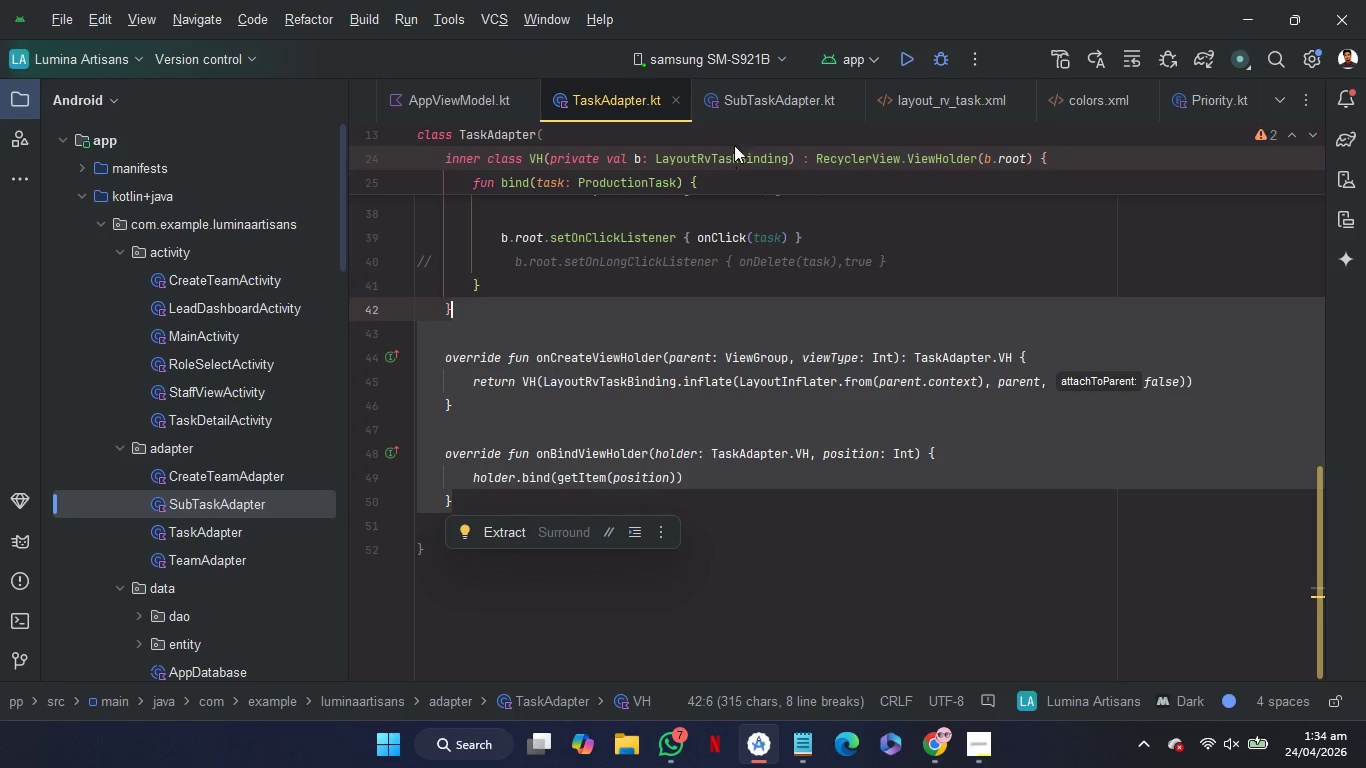 
left_click([749, 100])
 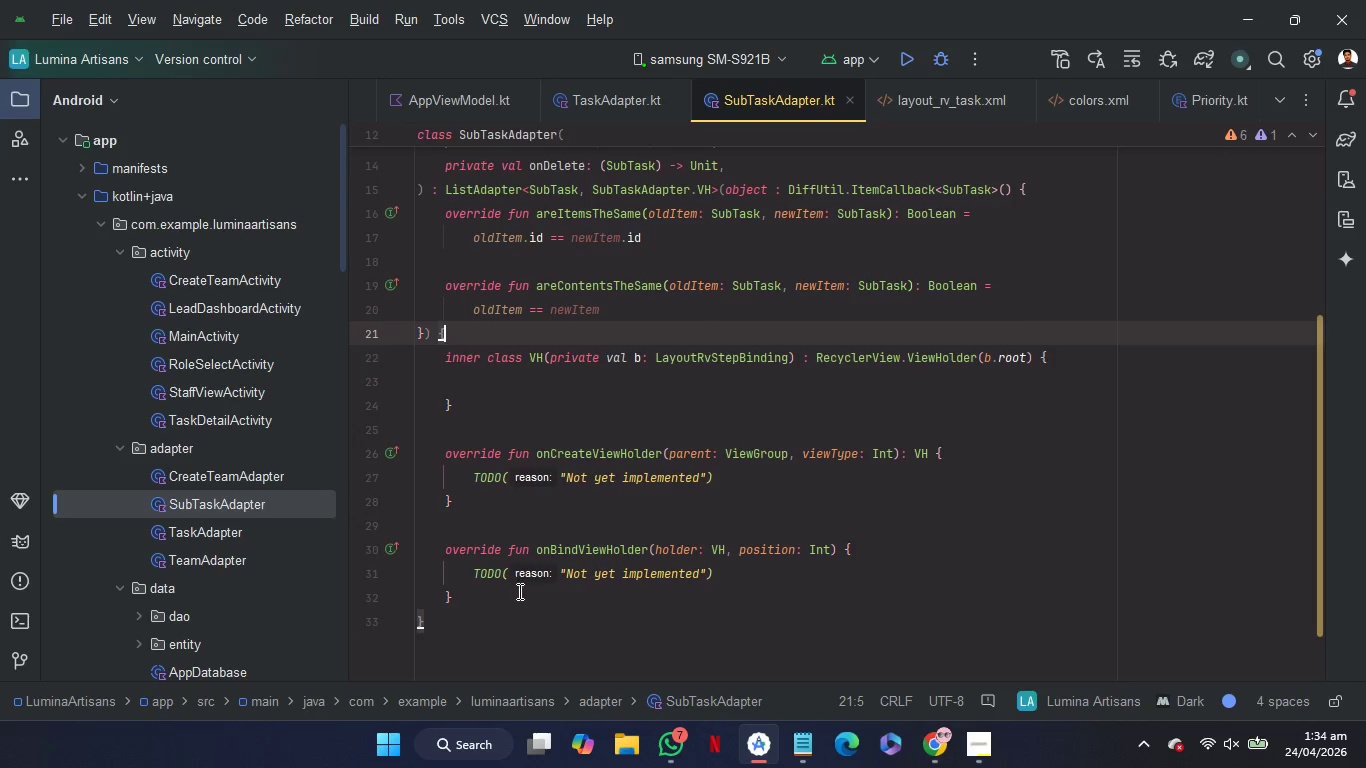 
left_click_drag(start_coordinate=[512, 595], to_coordinate=[497, 415])
 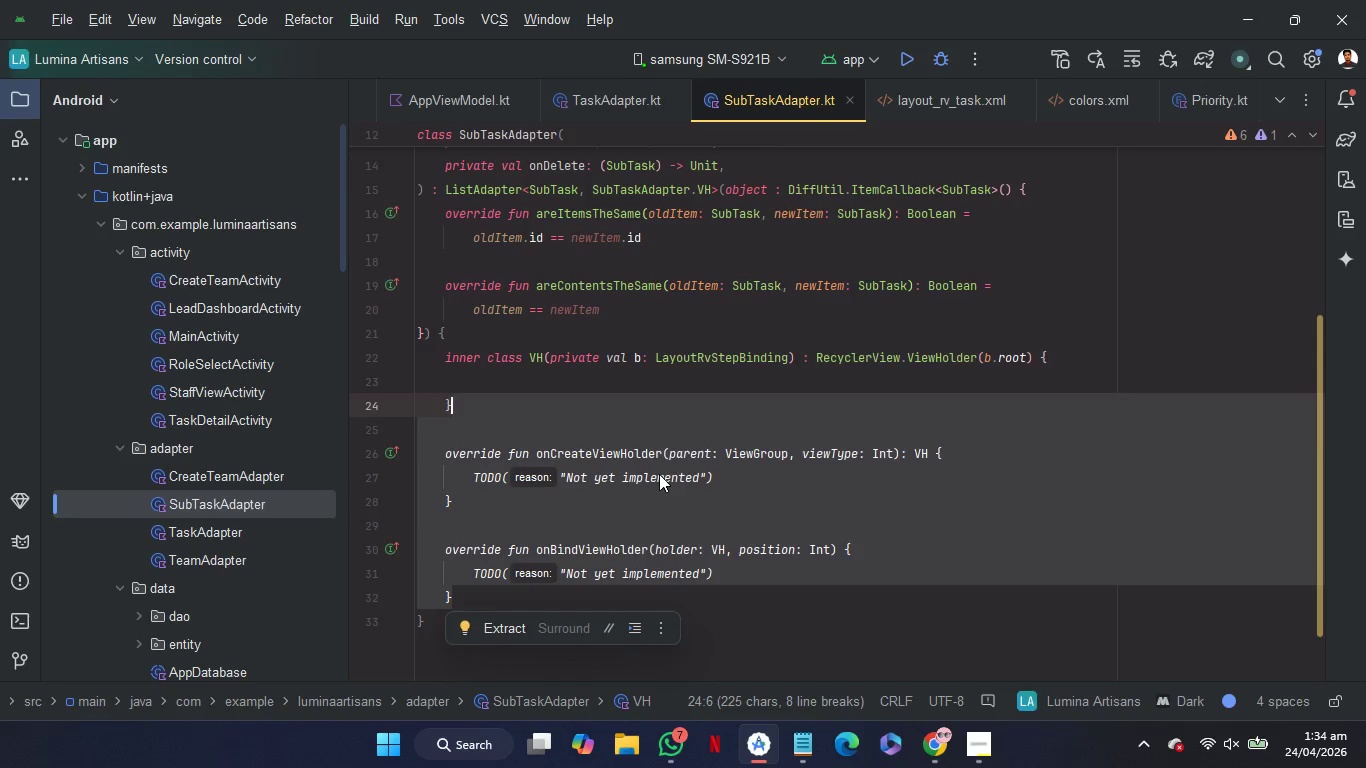 
wait(9.14)
 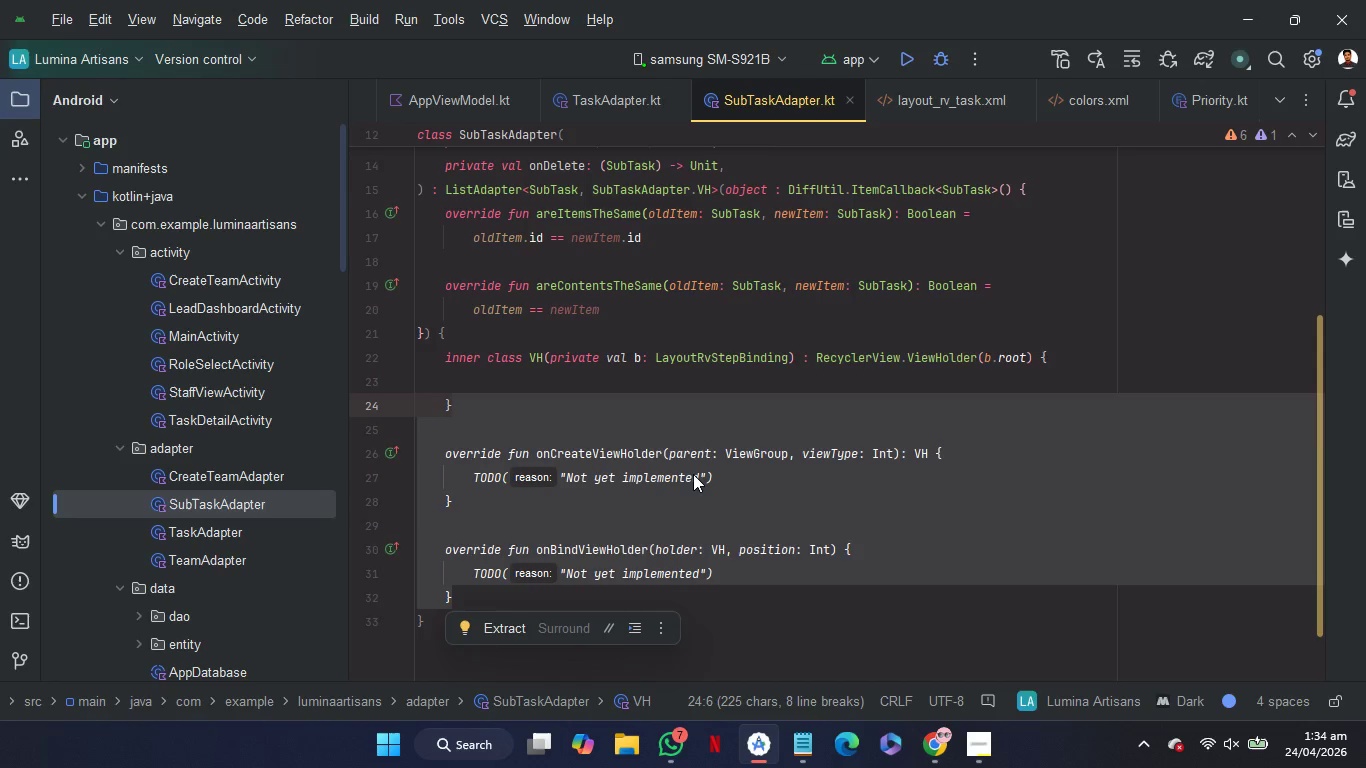 
key(Control+V)
 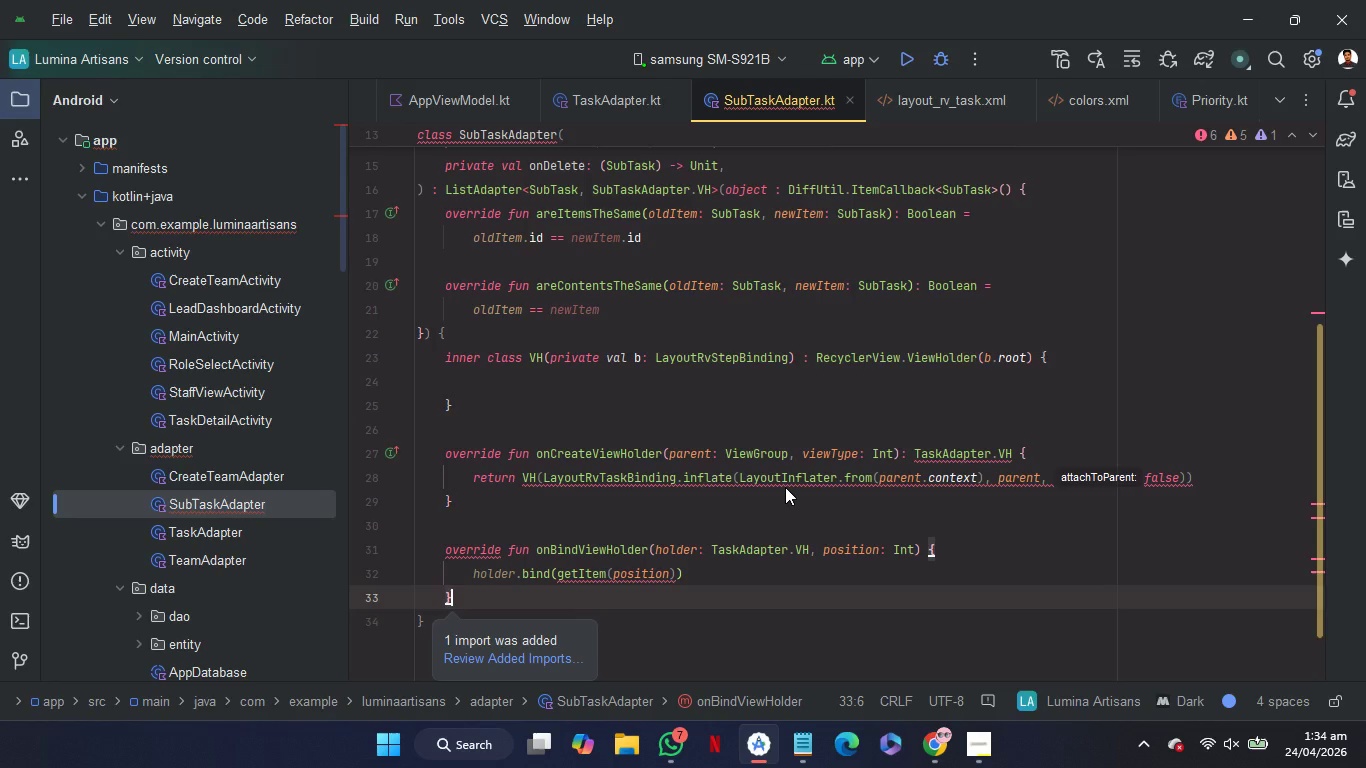 
hold_key(key=ControlLeft, duration=1.51)
 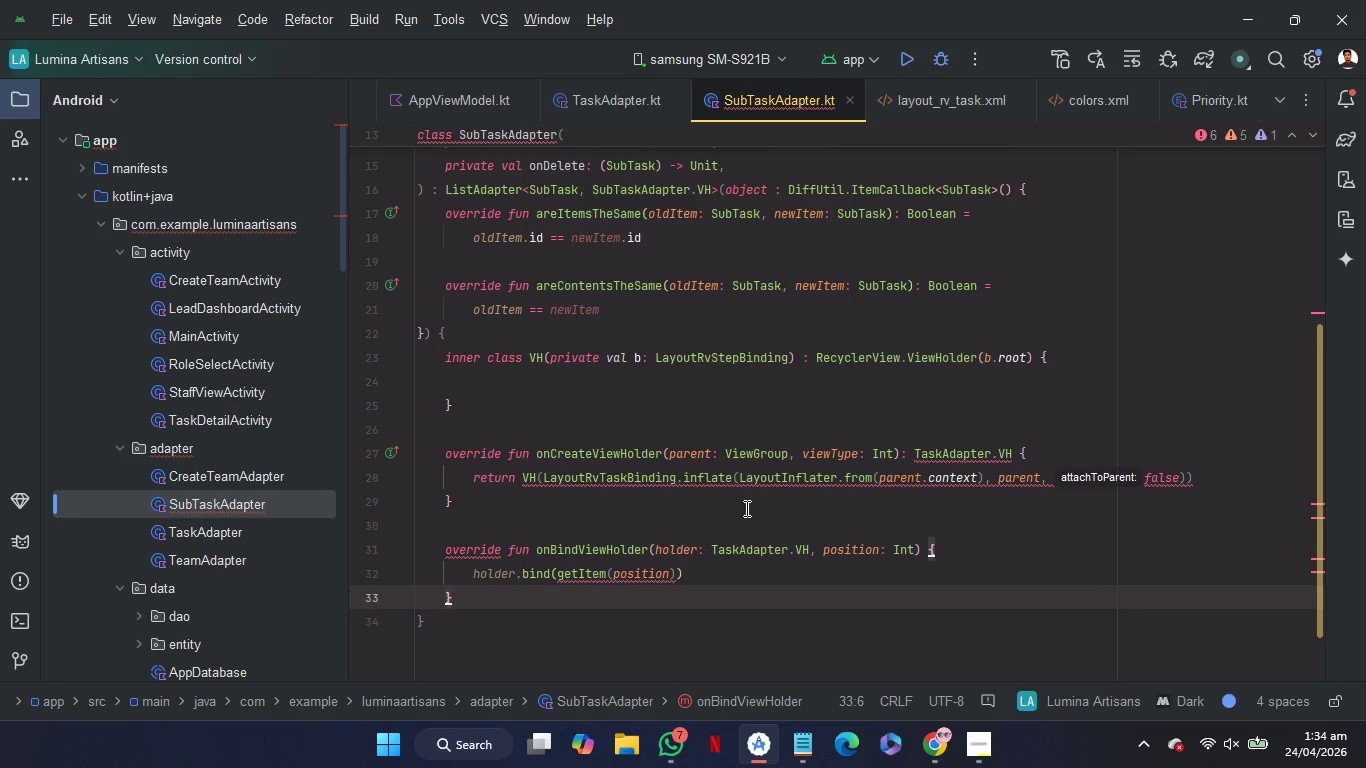 
wait(5.33)
 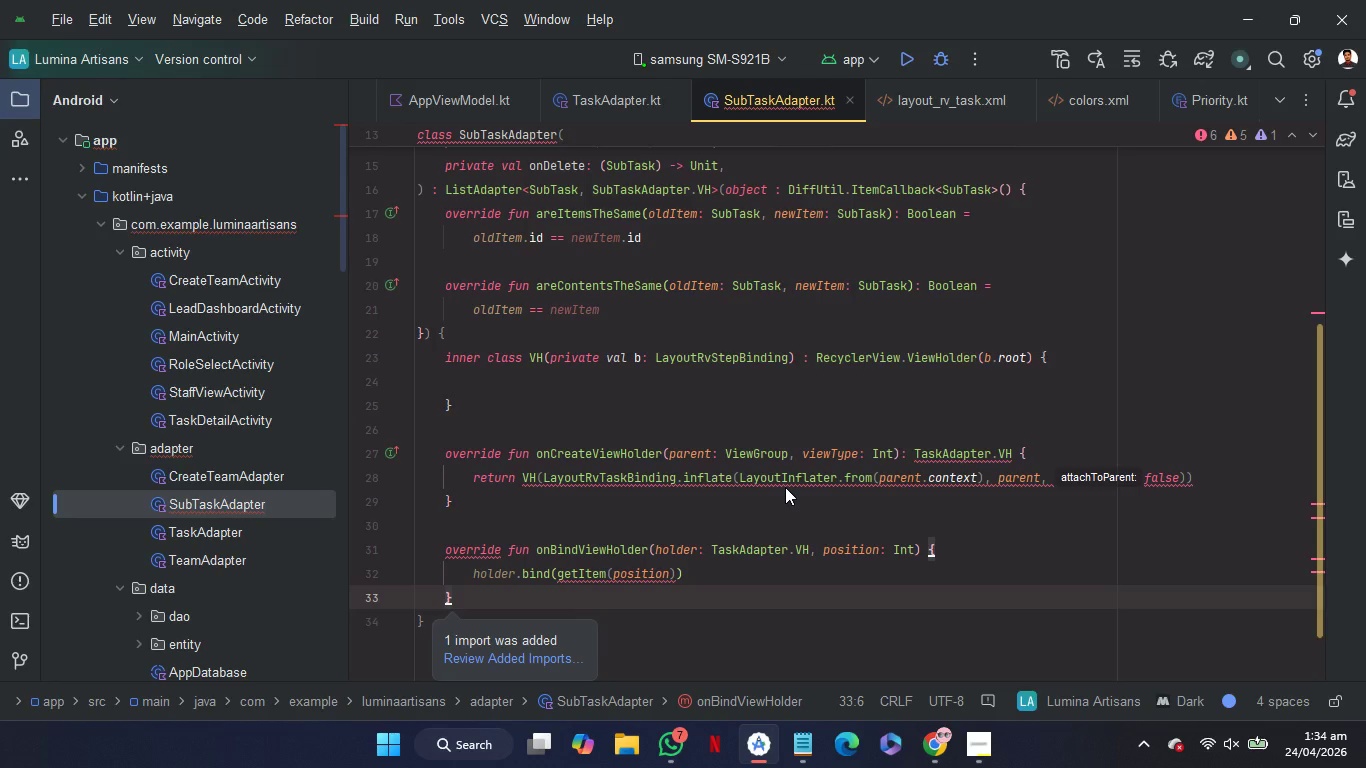 
double_click([750, 555])
 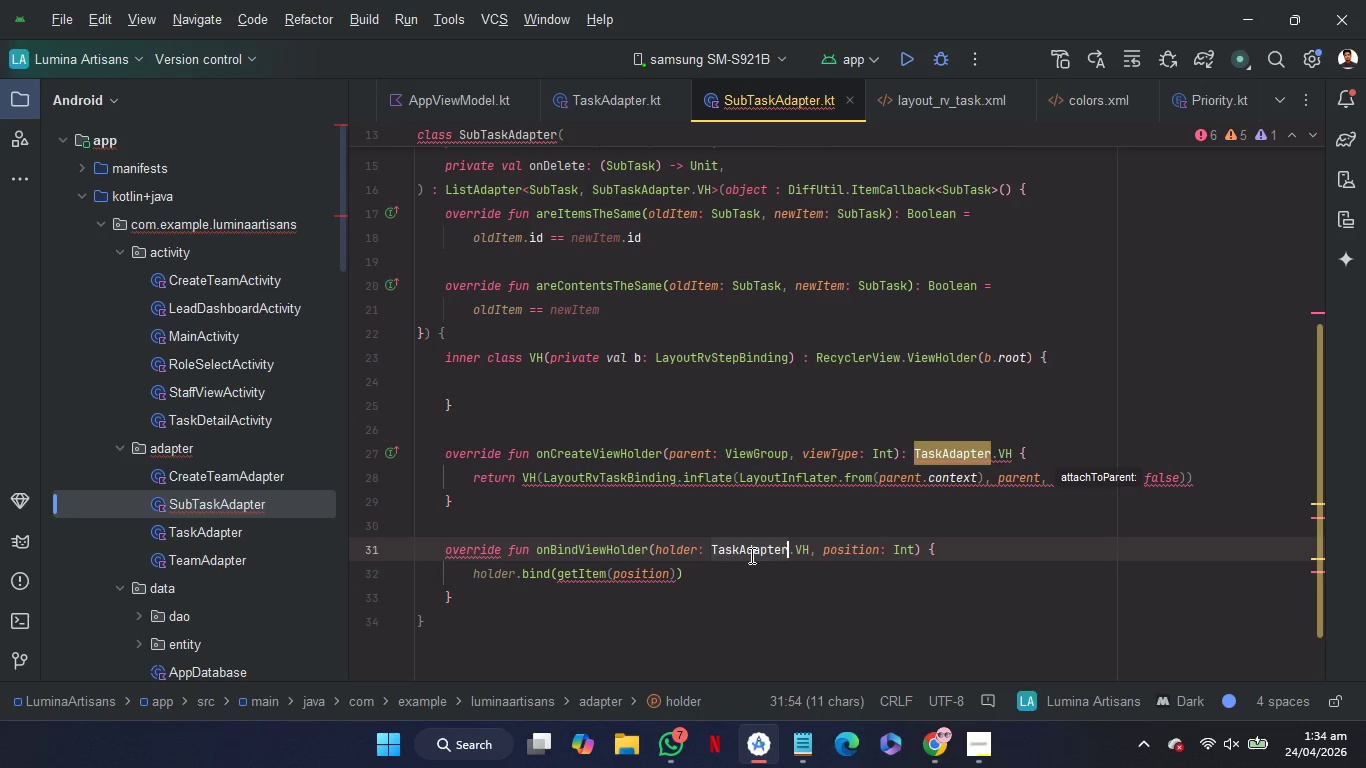 
key(Backspace)
 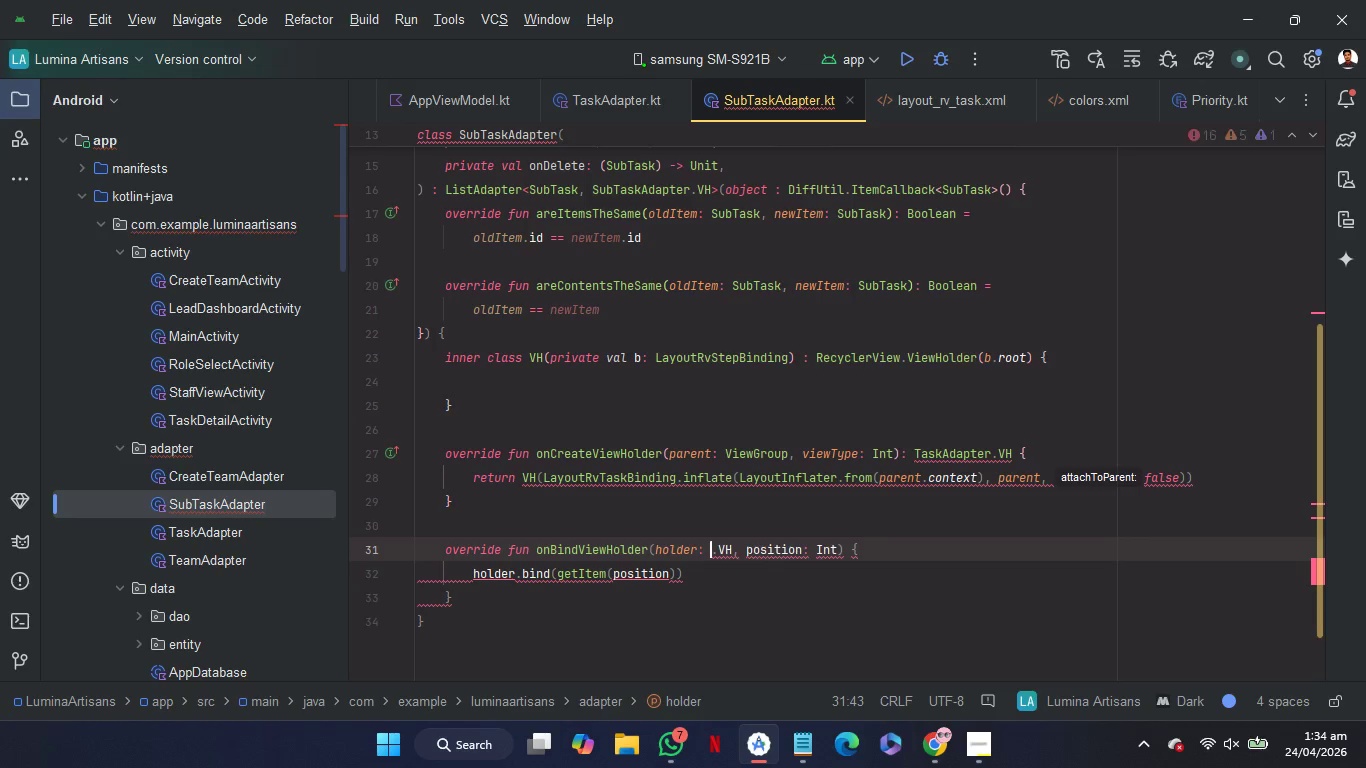 
key(Delete)
 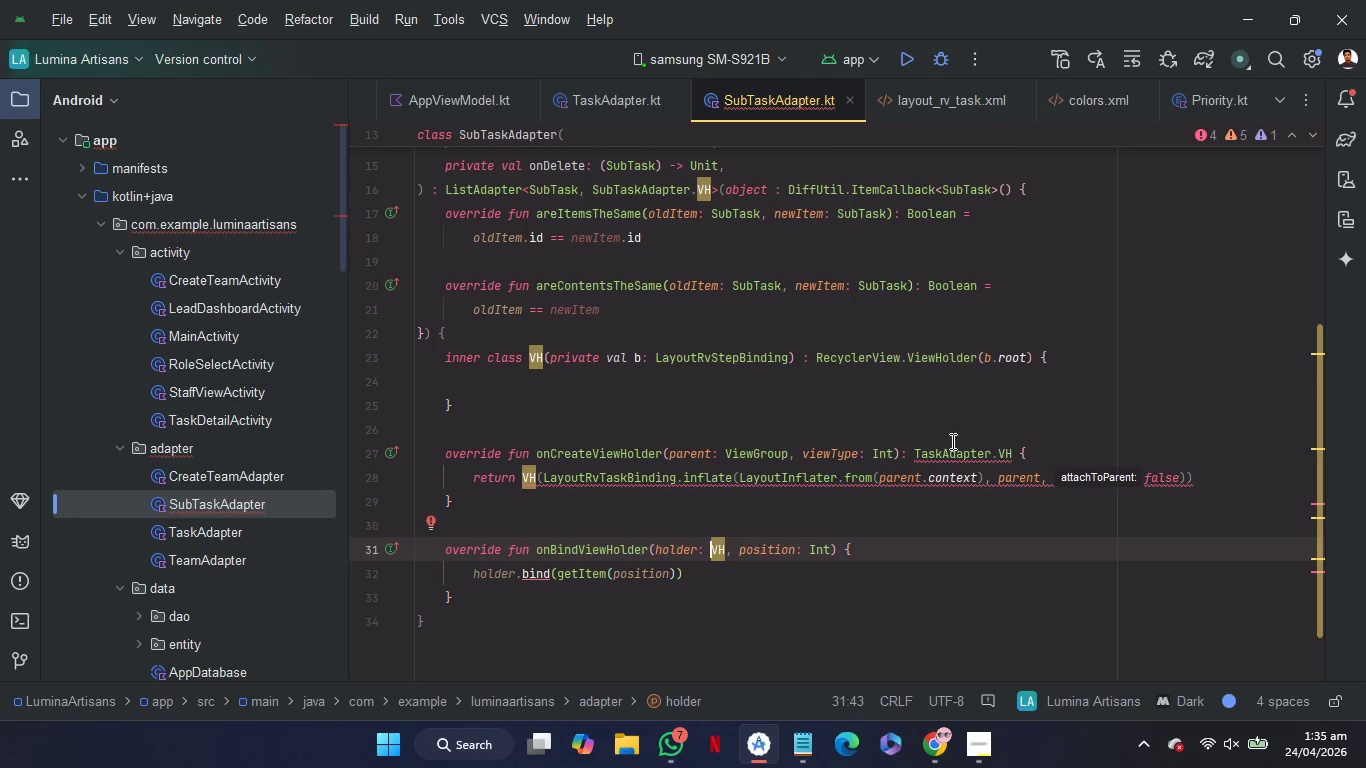 
double_click([951, 441])
 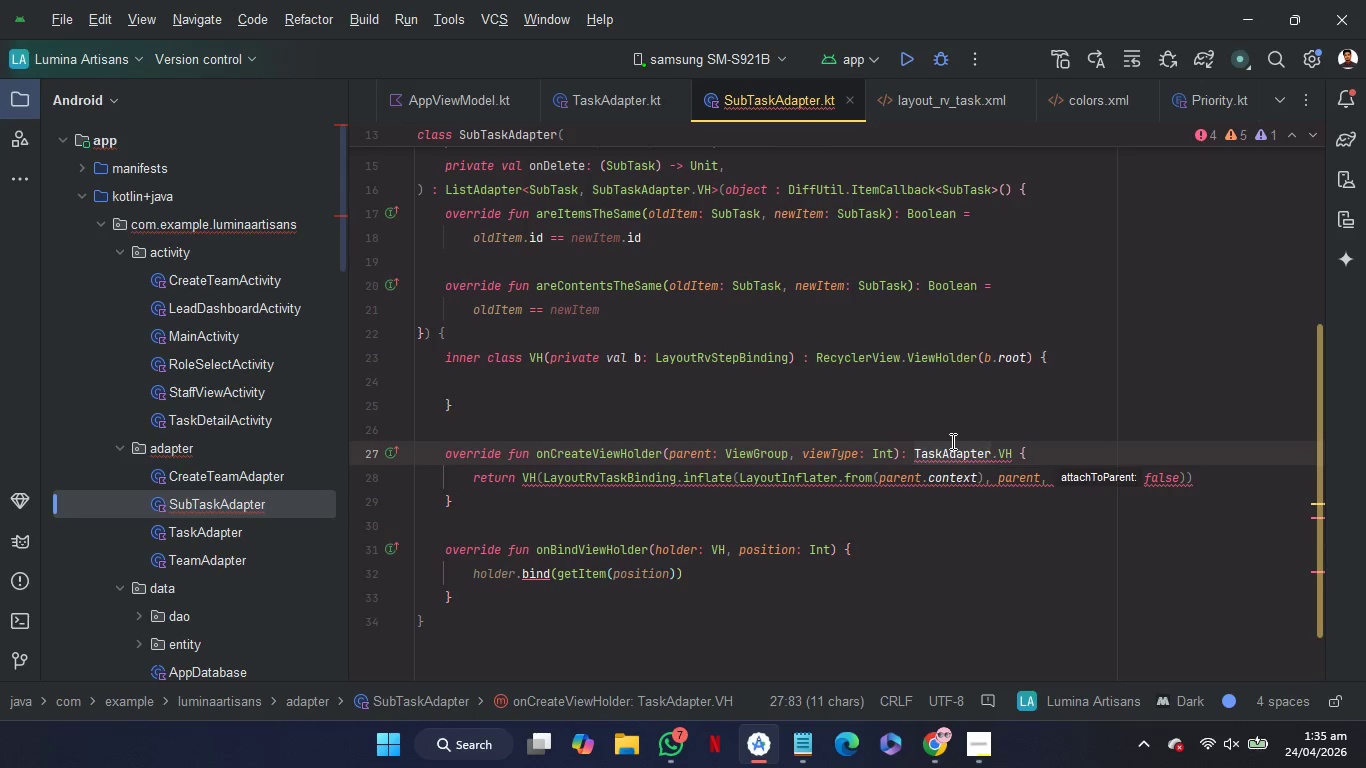 
key(Backspace)
 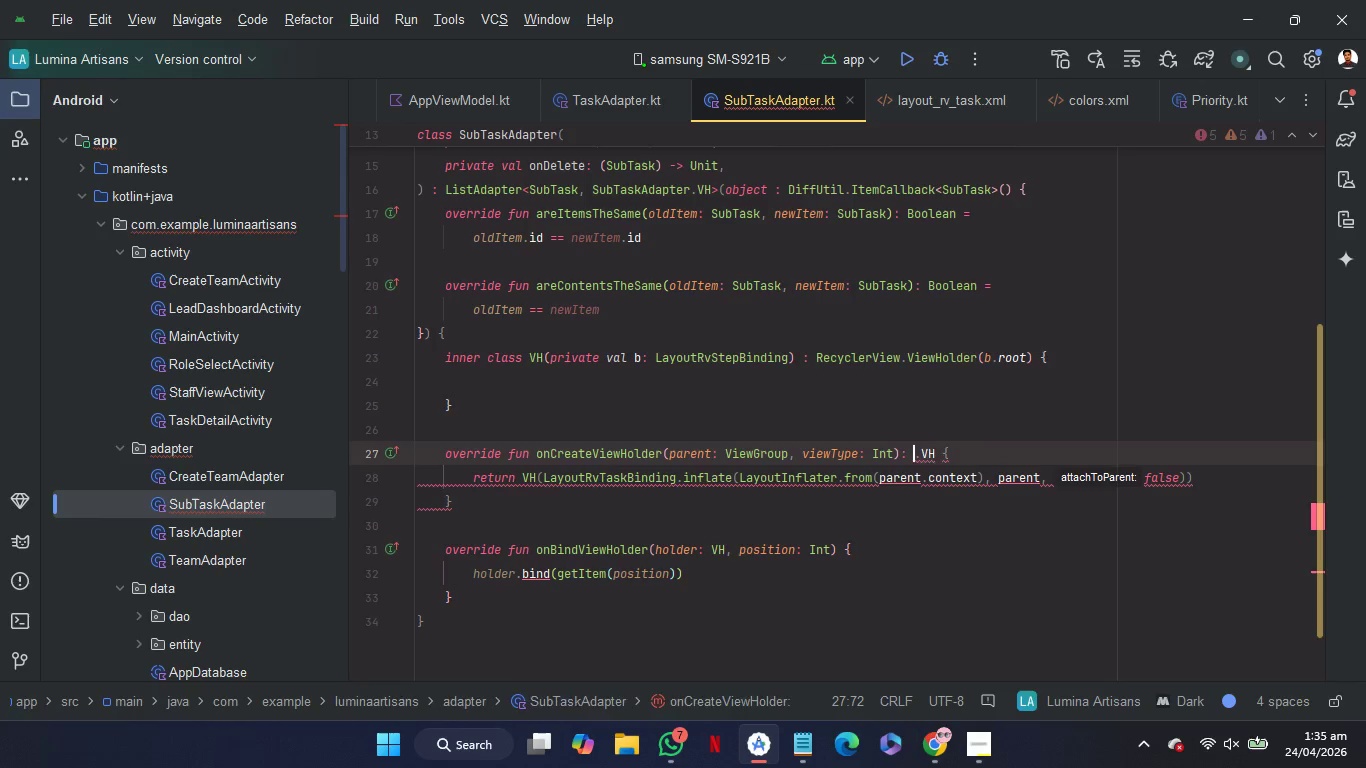 
key(Delete)
 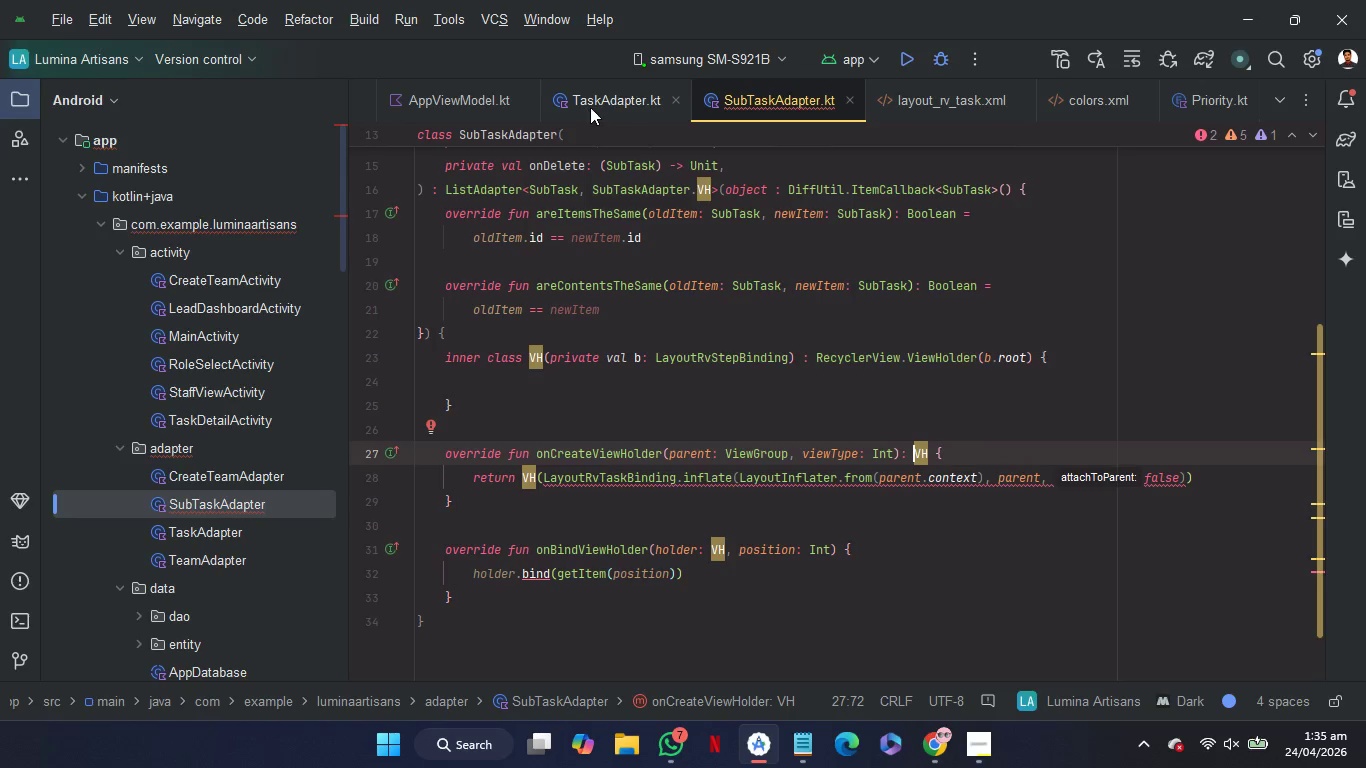 
left_click([598, 106])
 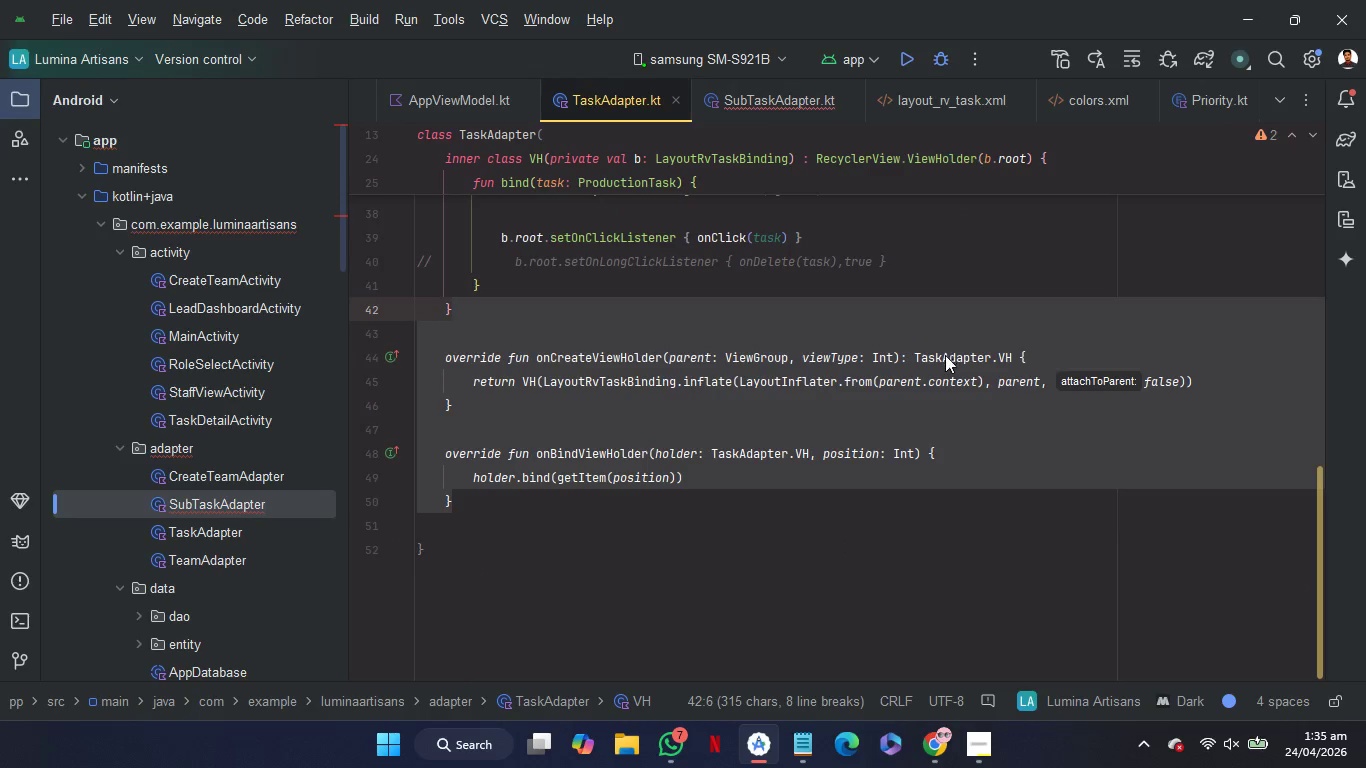 
double_click([944, 355])
 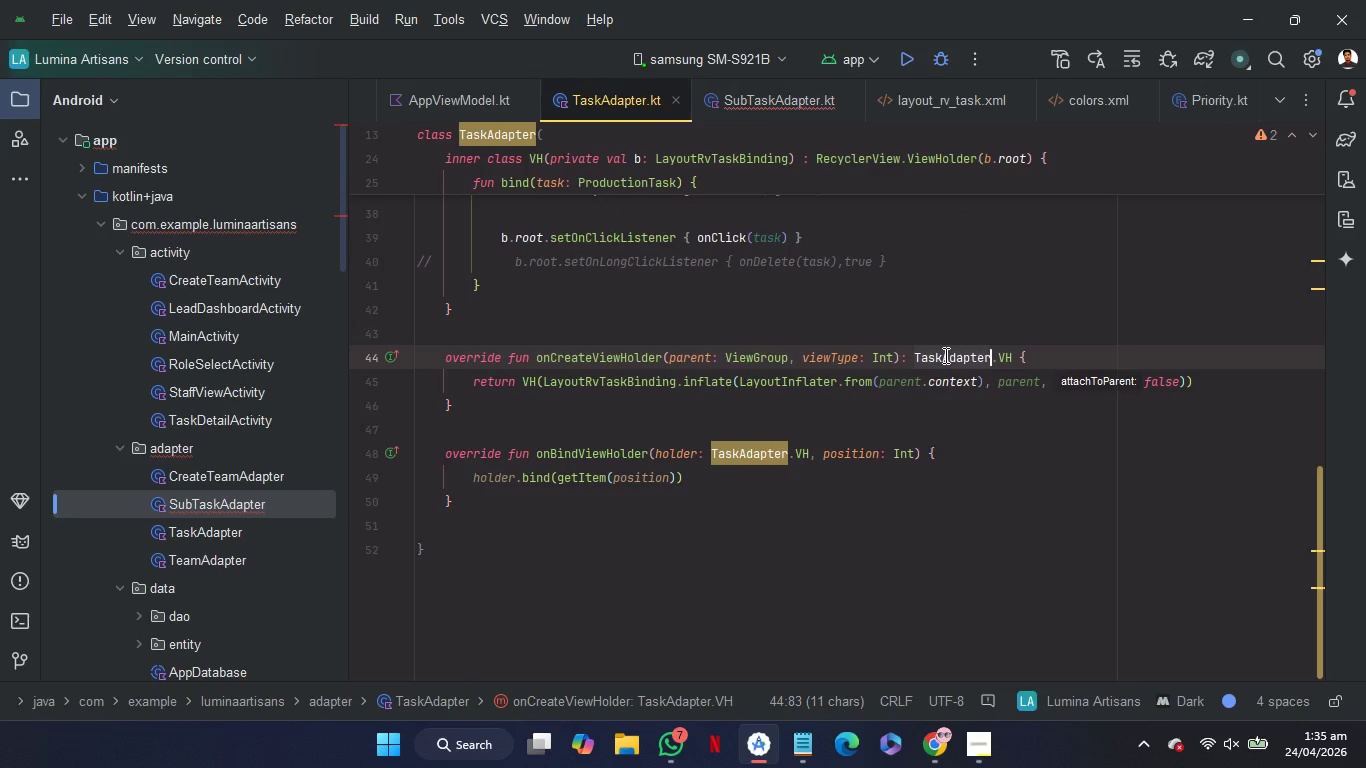 
key(Backspace)
 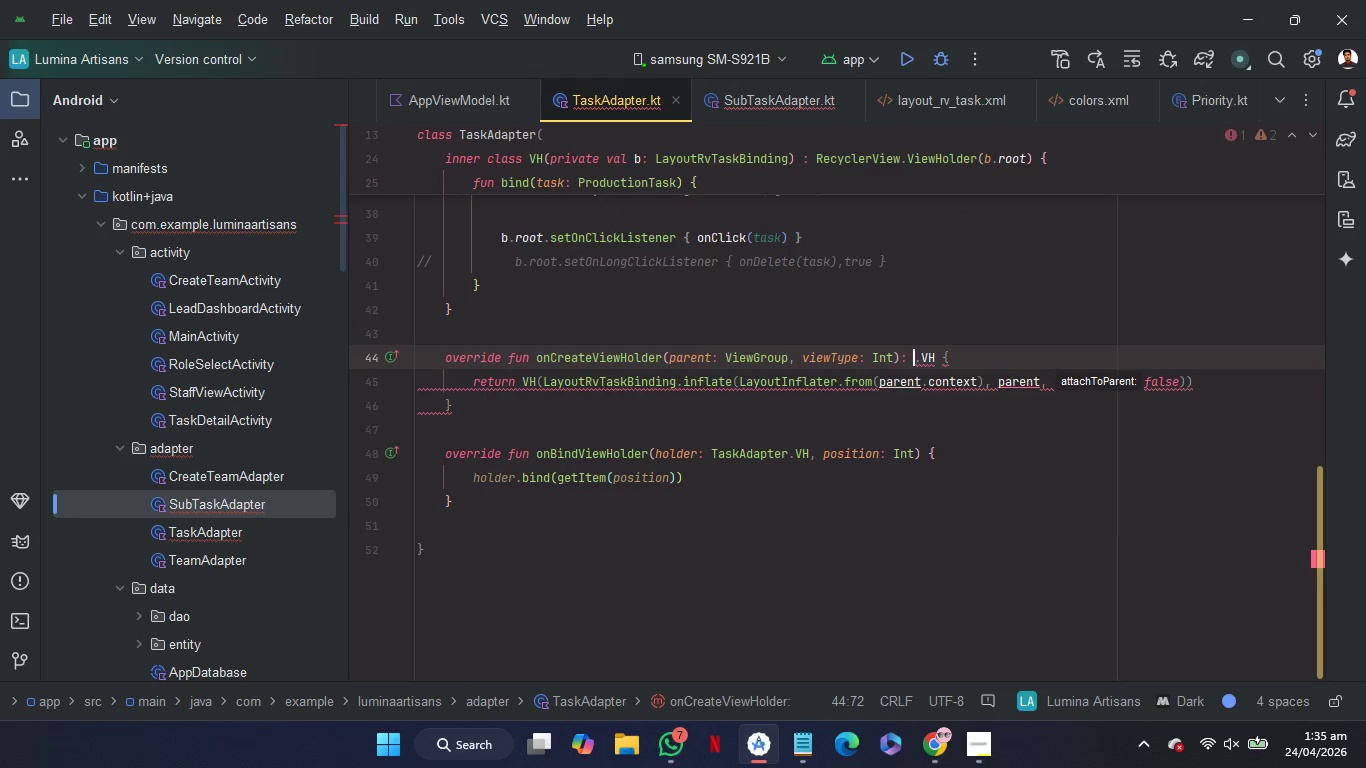 
key(Delete)
 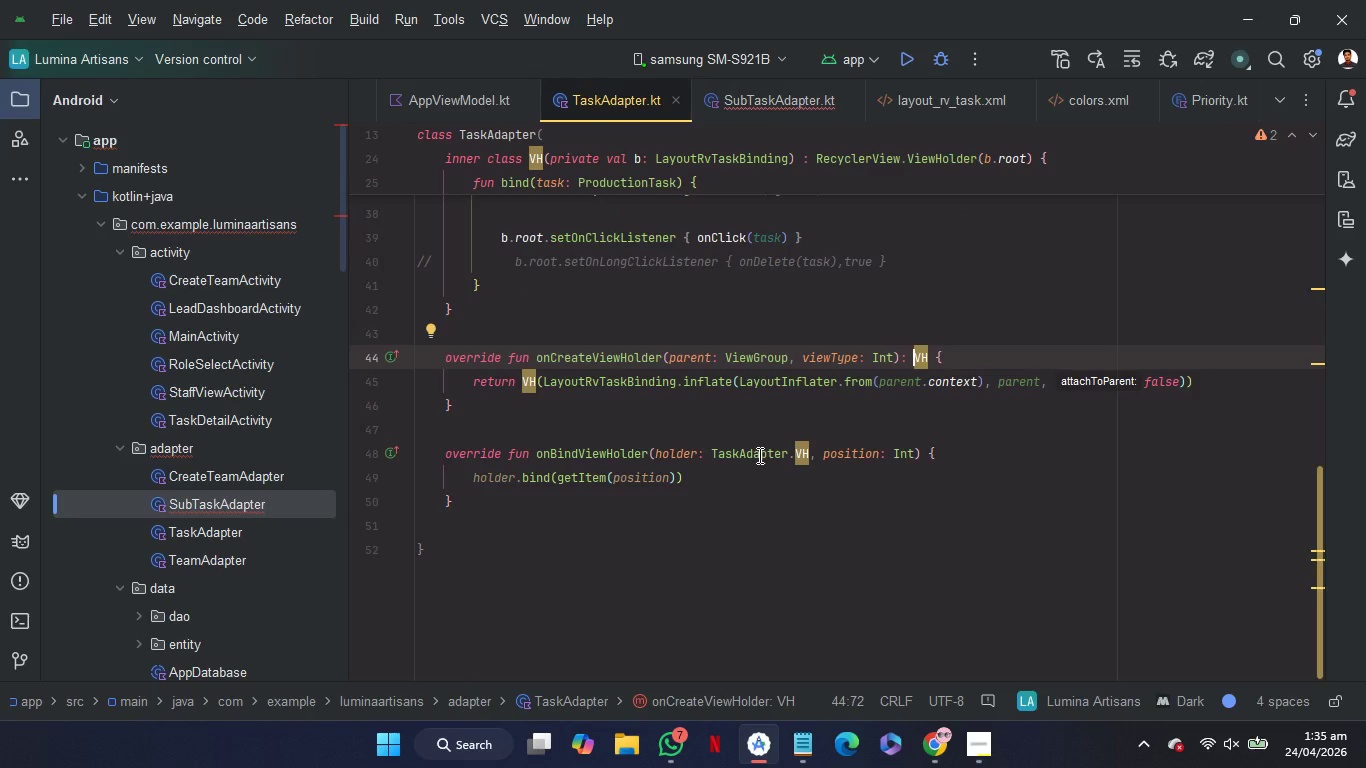 
double_click([758, 455])
 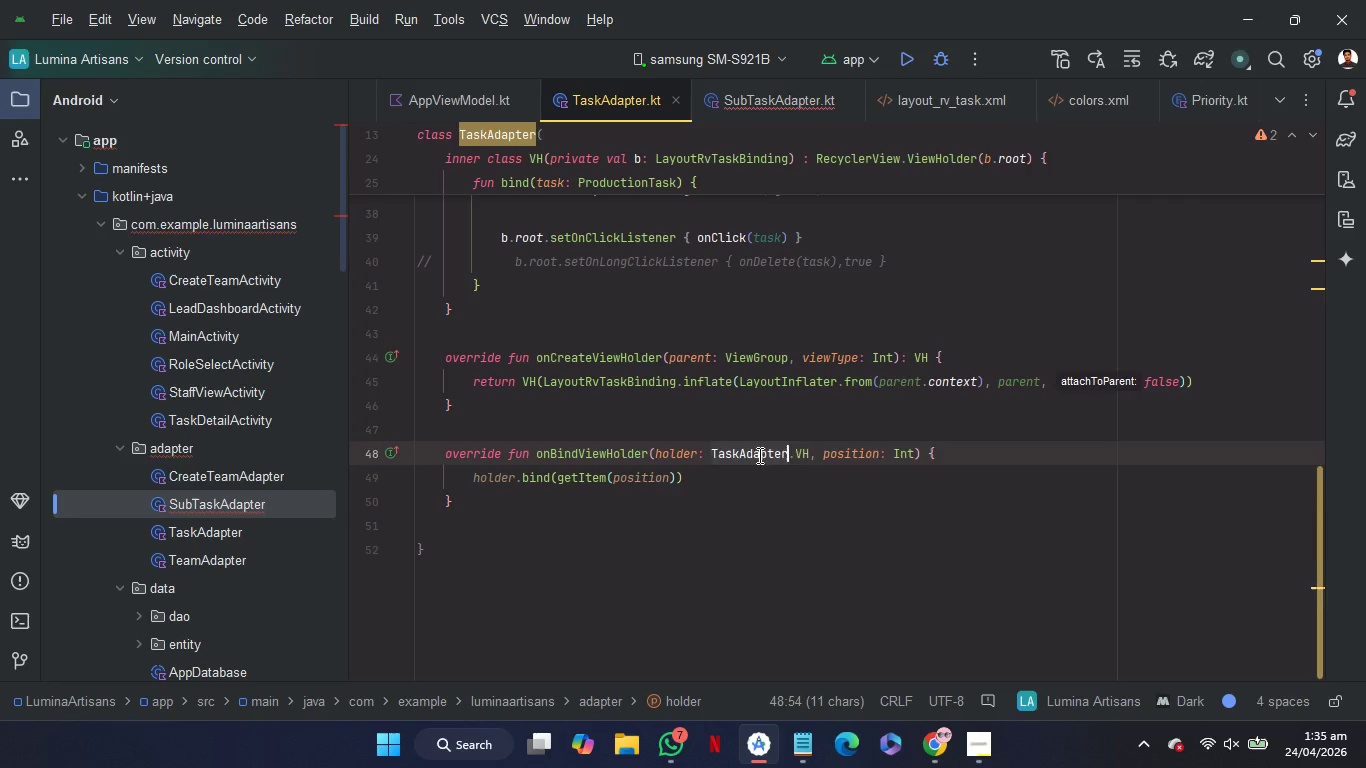 
key(Backspace)
 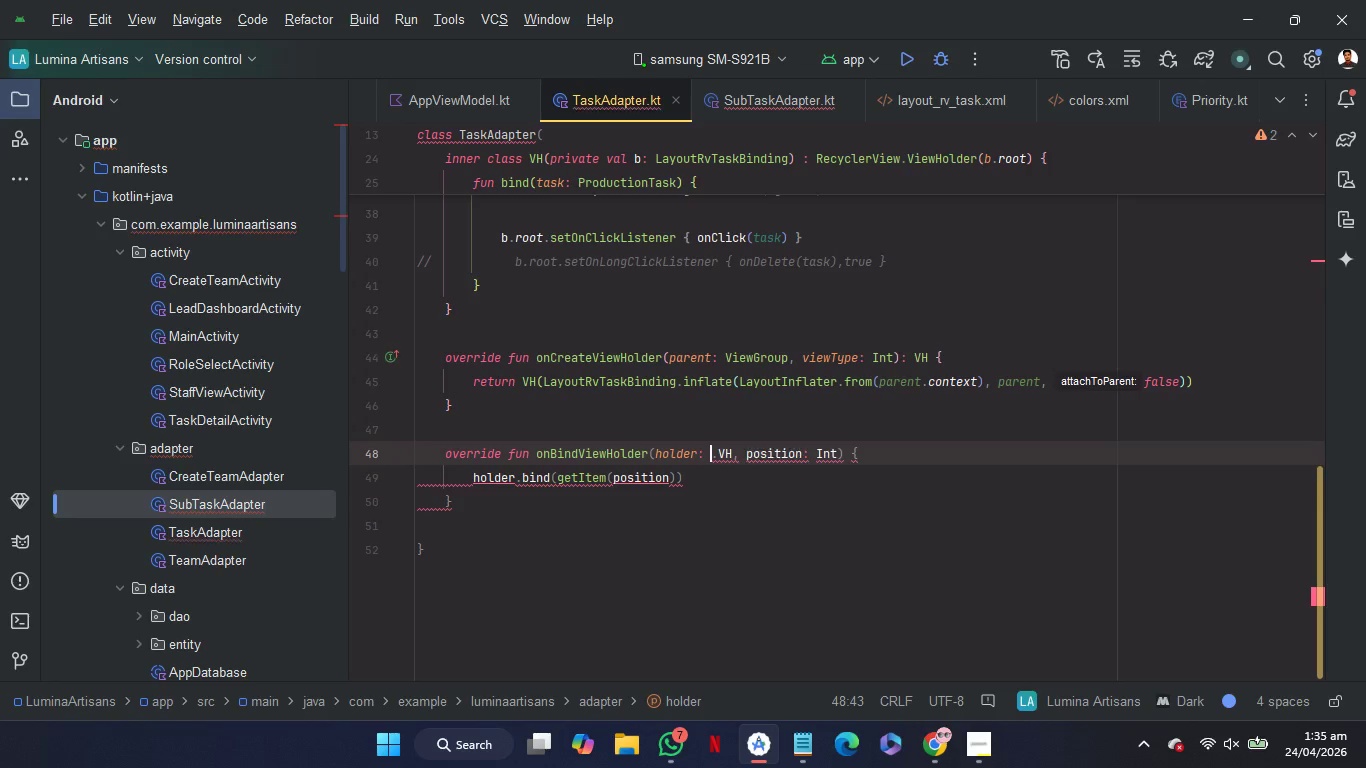 
key(Delete)
 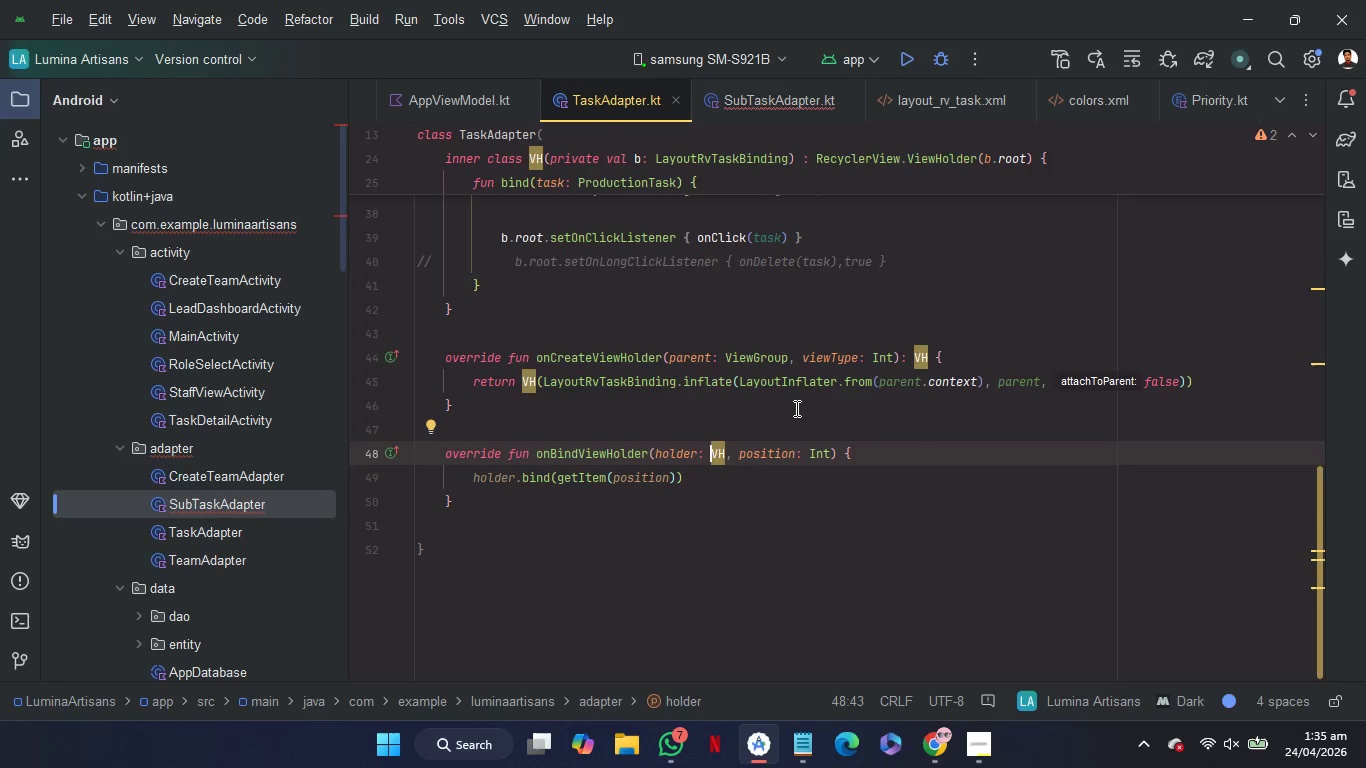 
scroll: coordinate [795, 408], scroll_direction: up, amount: 1.0
 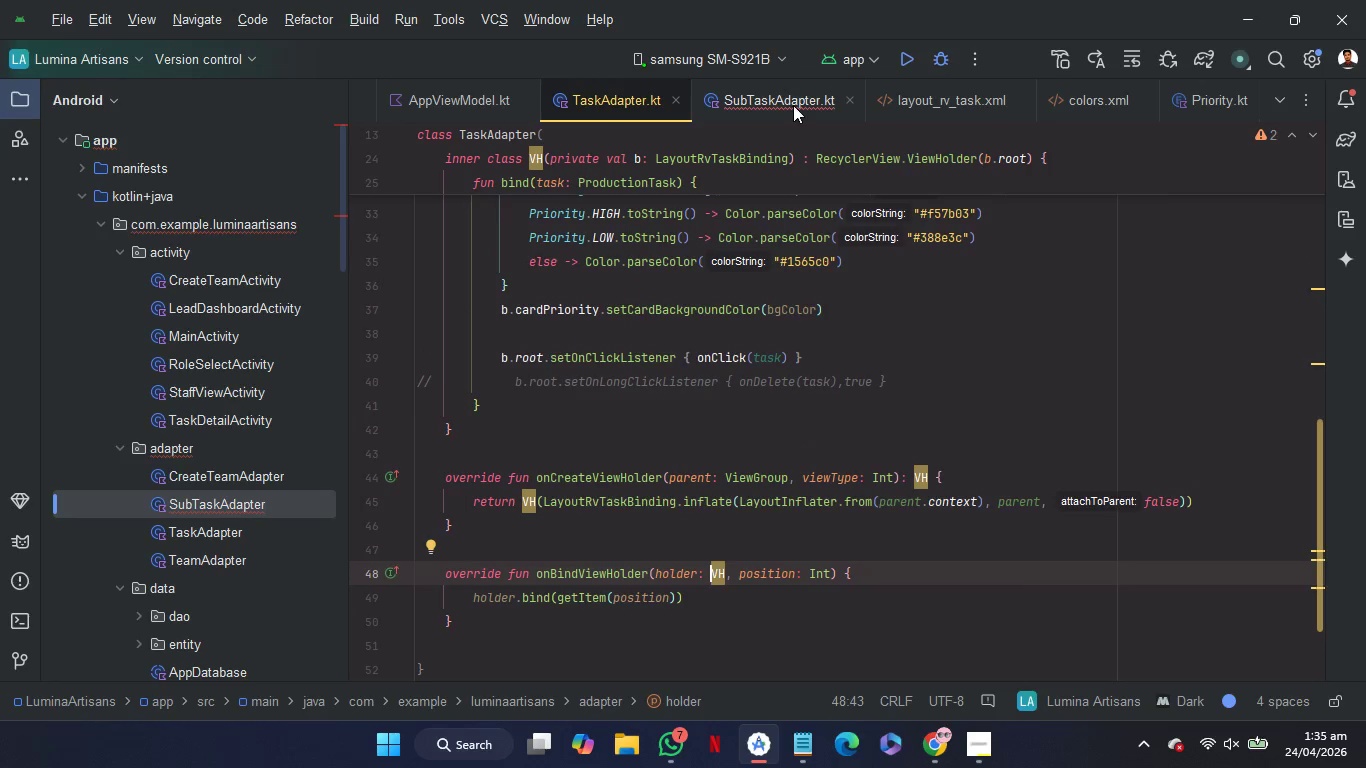 
left_click([793, 105])
 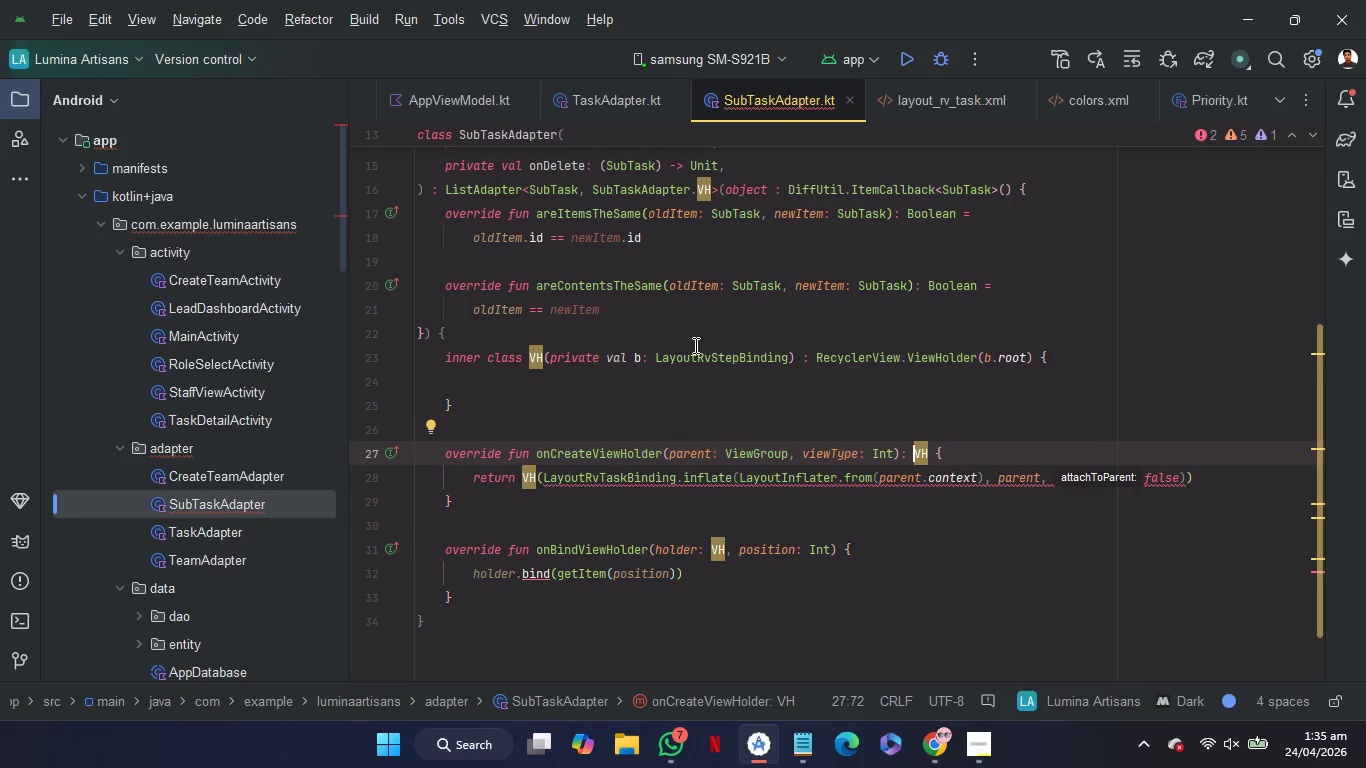 
double_click([698, 354])
 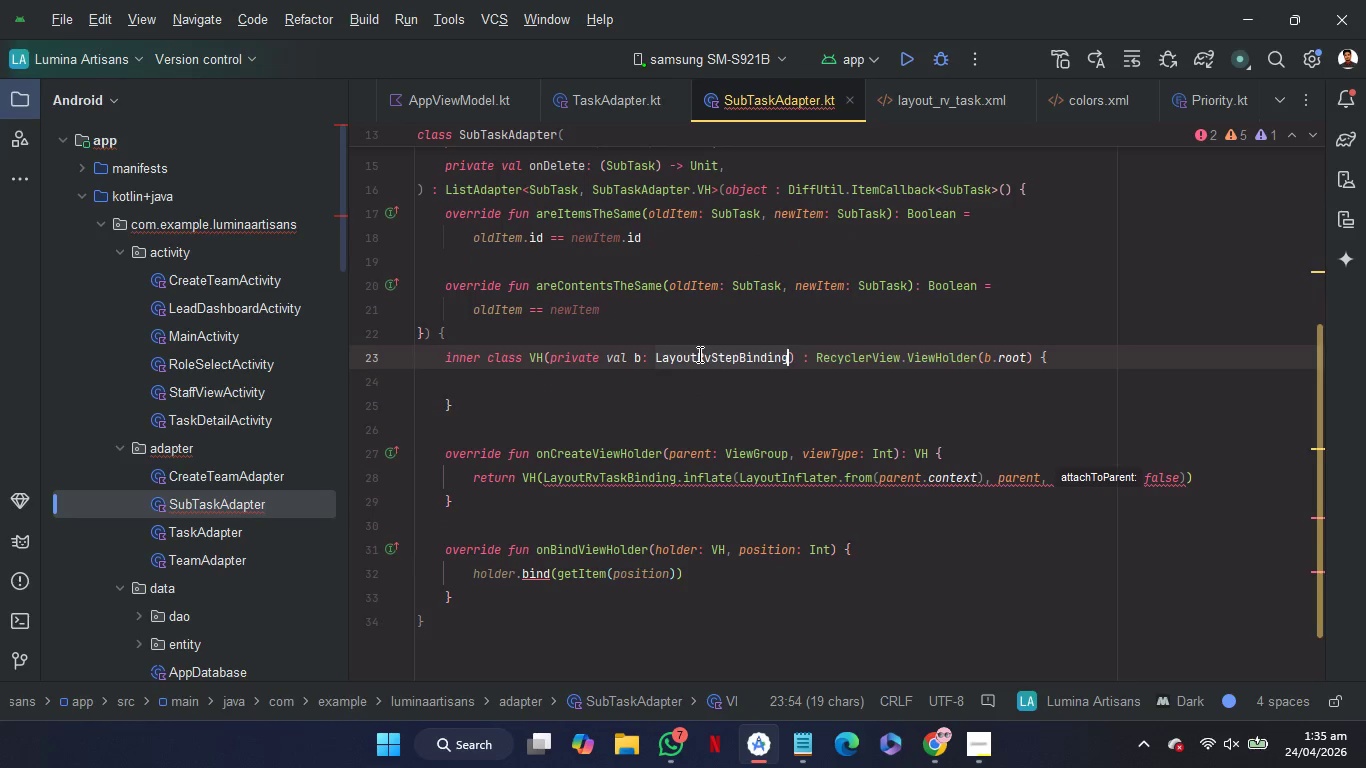 
key(Control+C)
 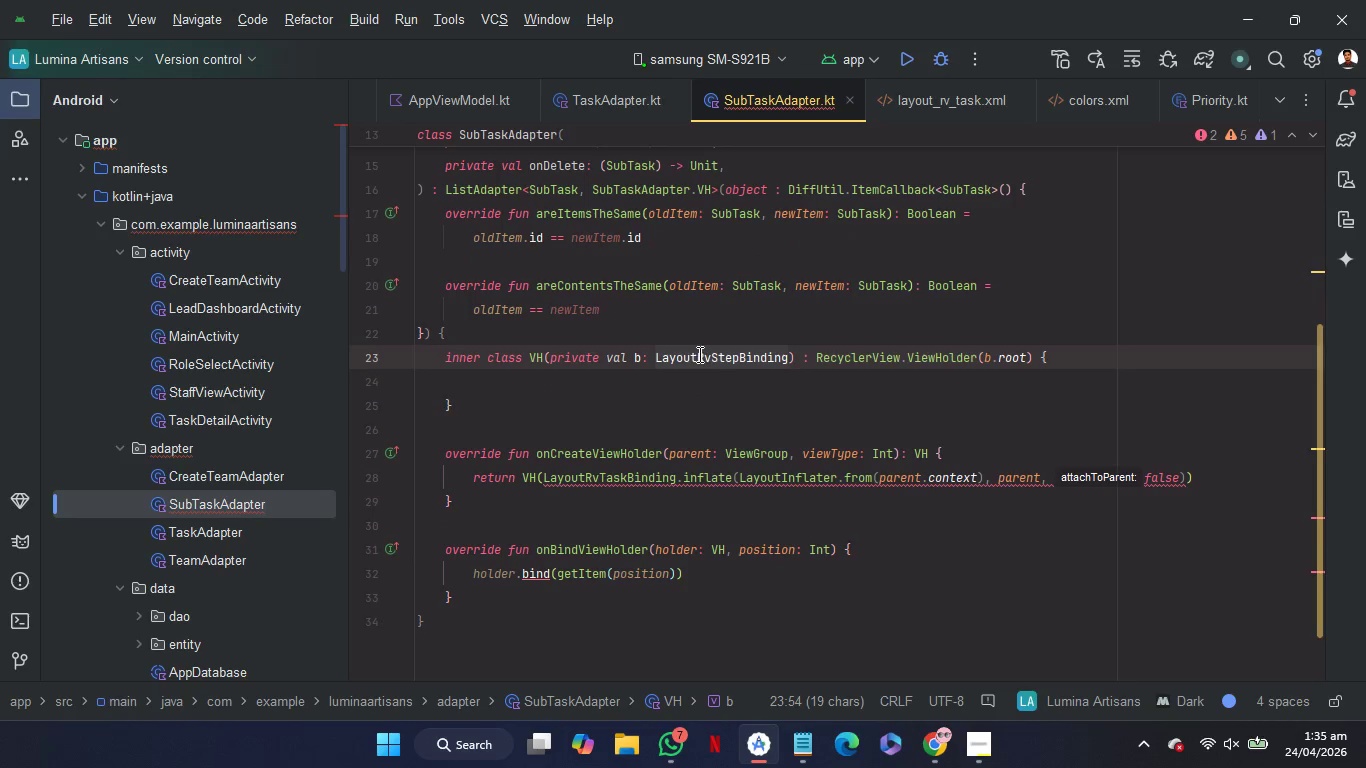 
key(Control+C)
 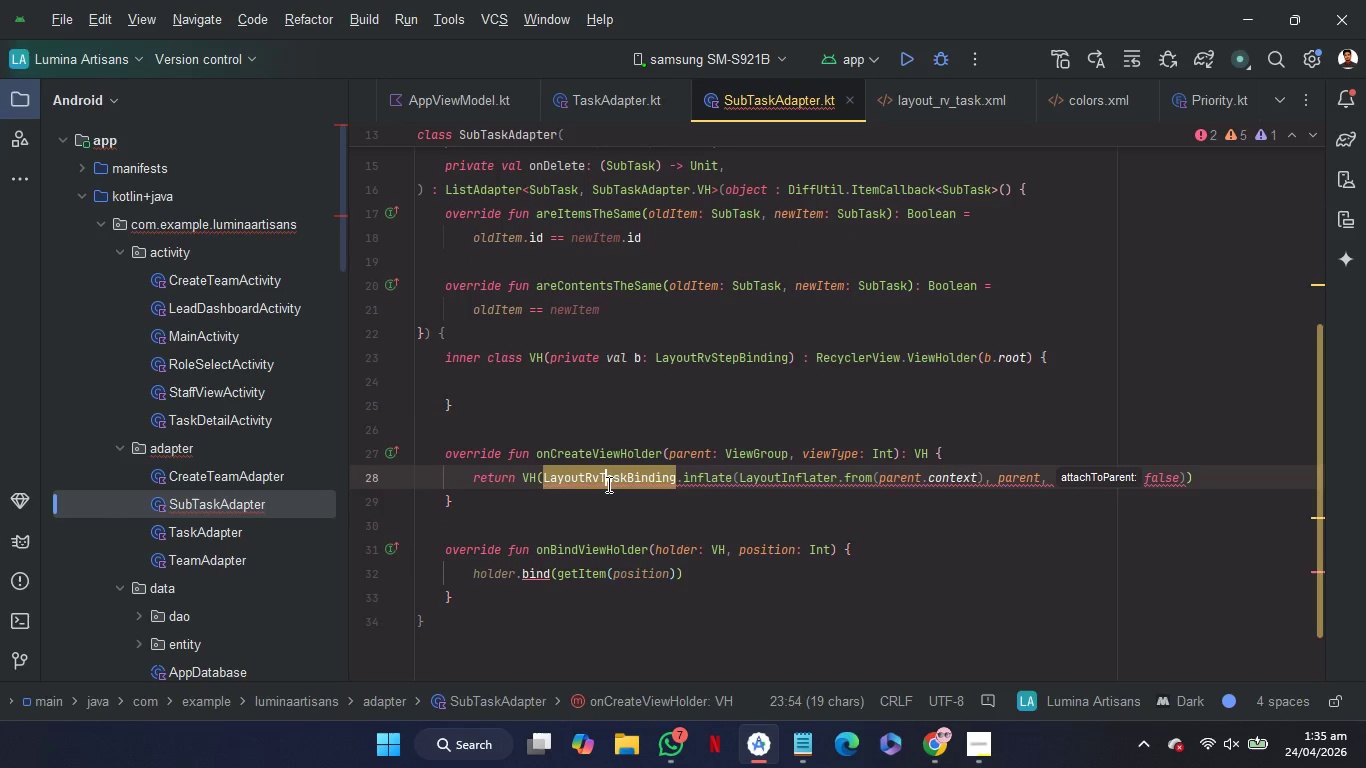 
double_click([607, 484])
 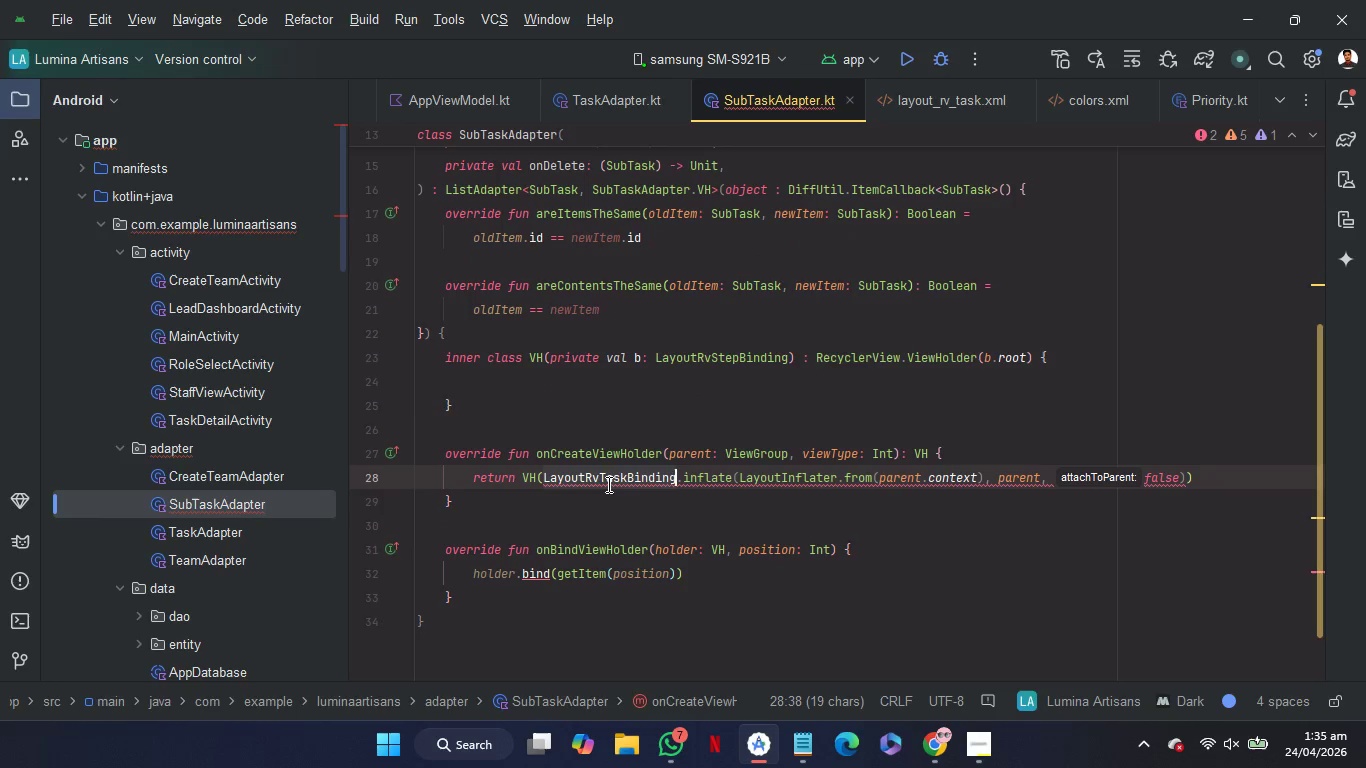 
key(Control+V)
 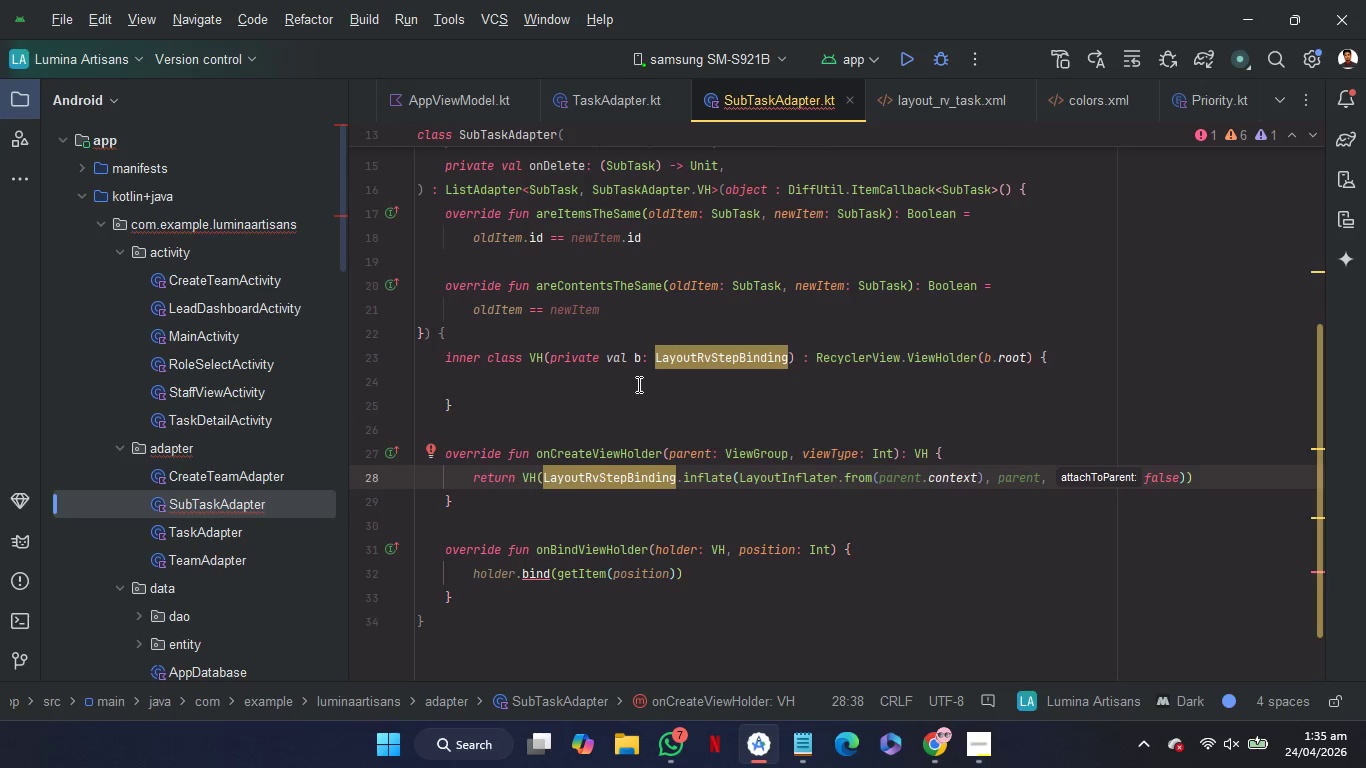 
left_click([644, 380])
 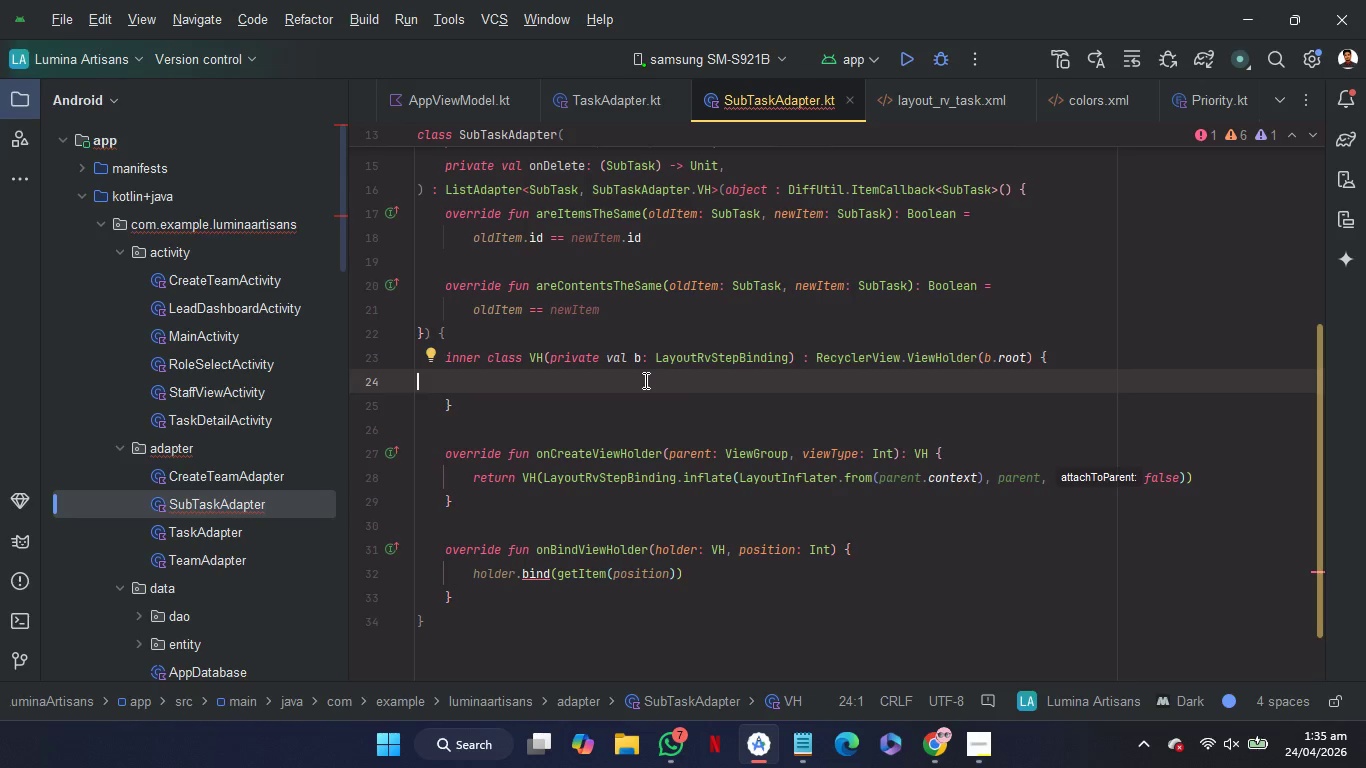 
wait(5.73)
 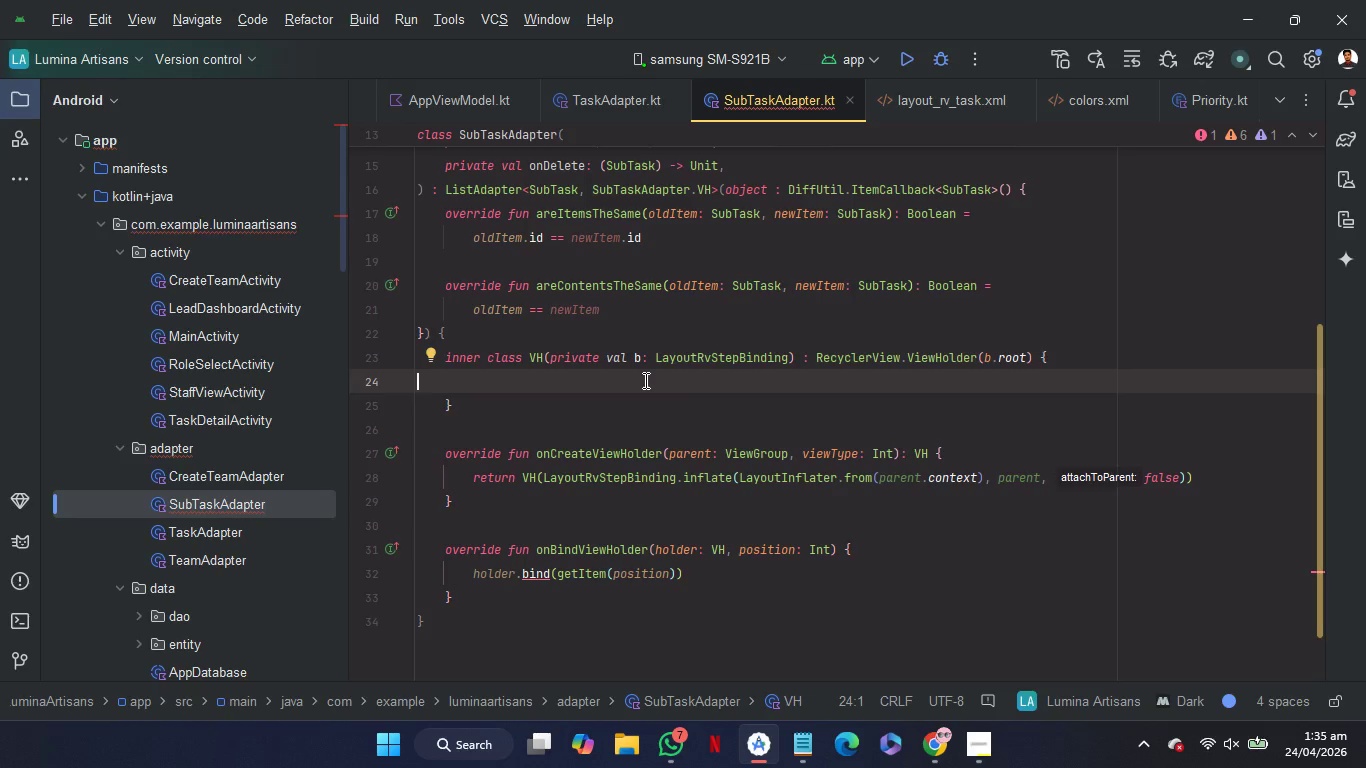 
key(Backspace)
 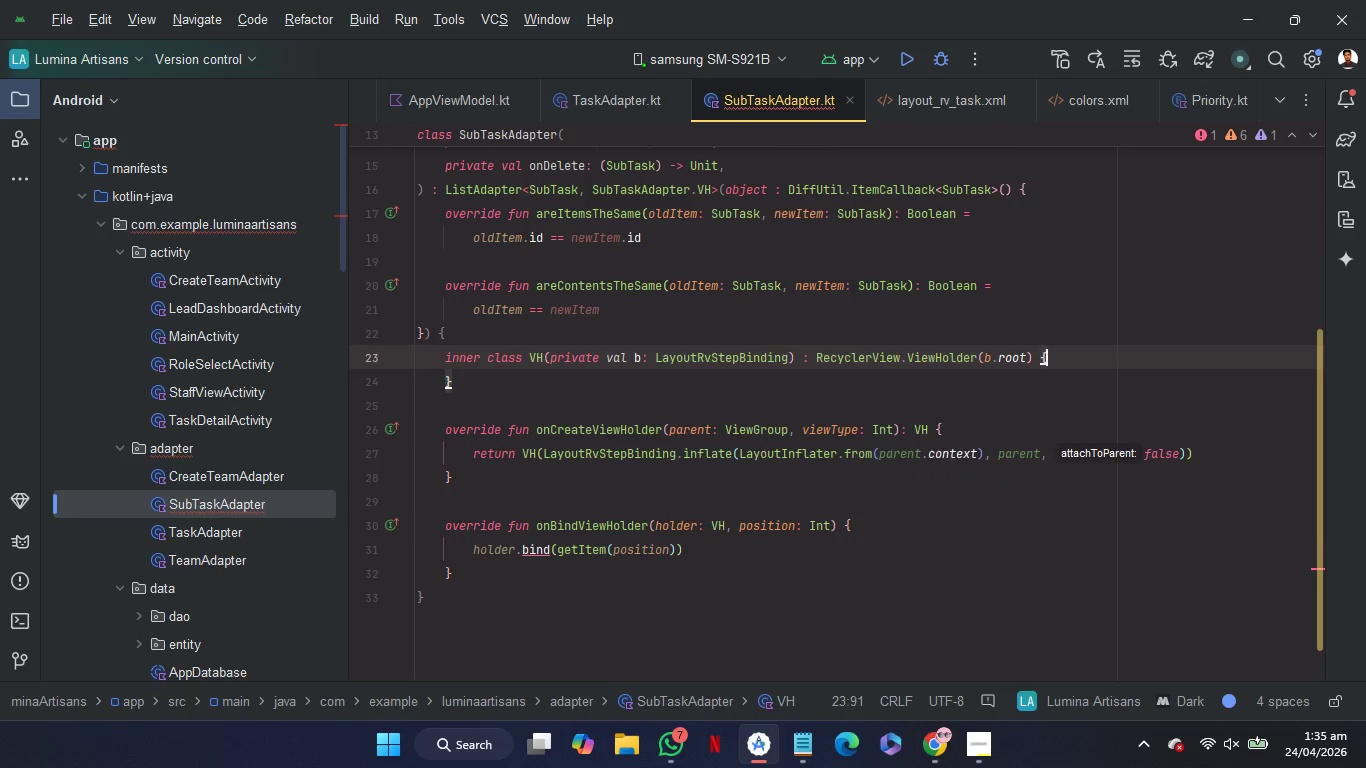 
key(Enter)
 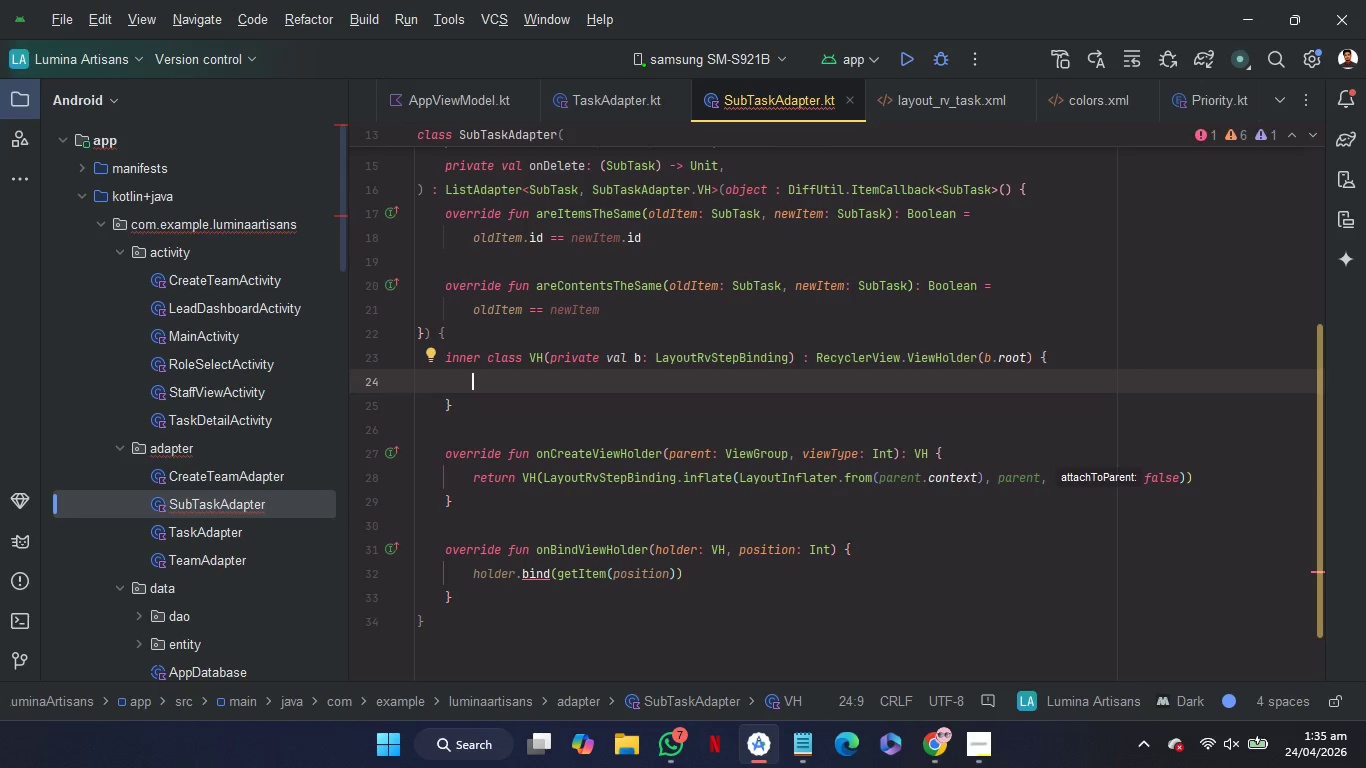 
type(fun)
 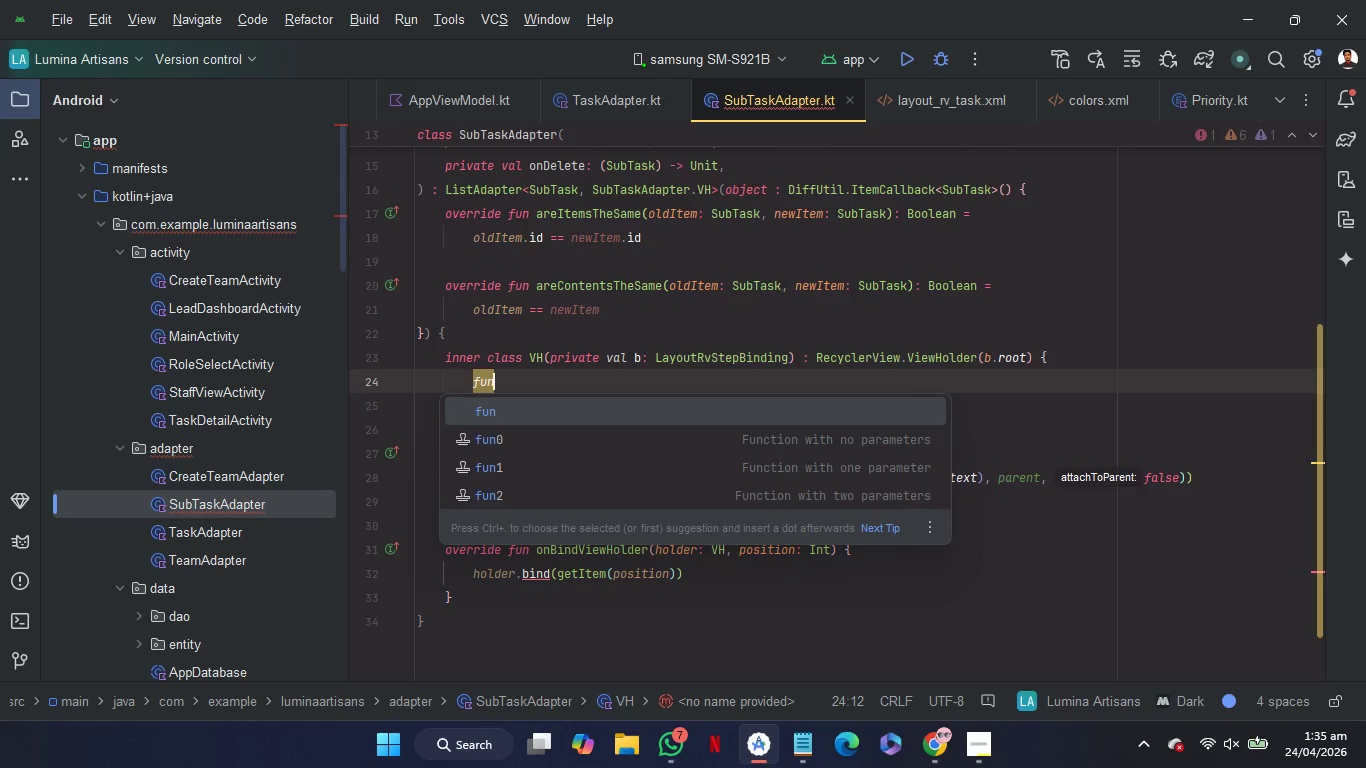 
key(Enter)
 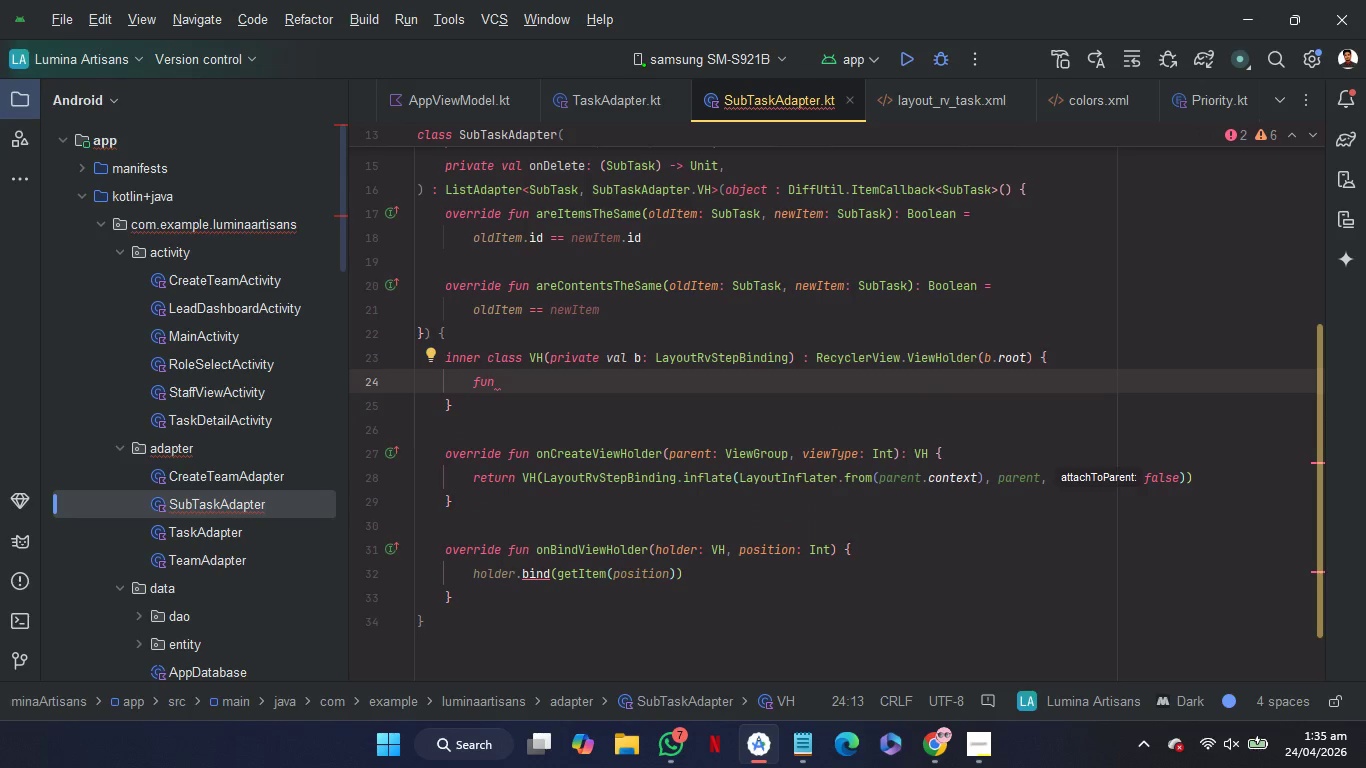 
type(bind)
 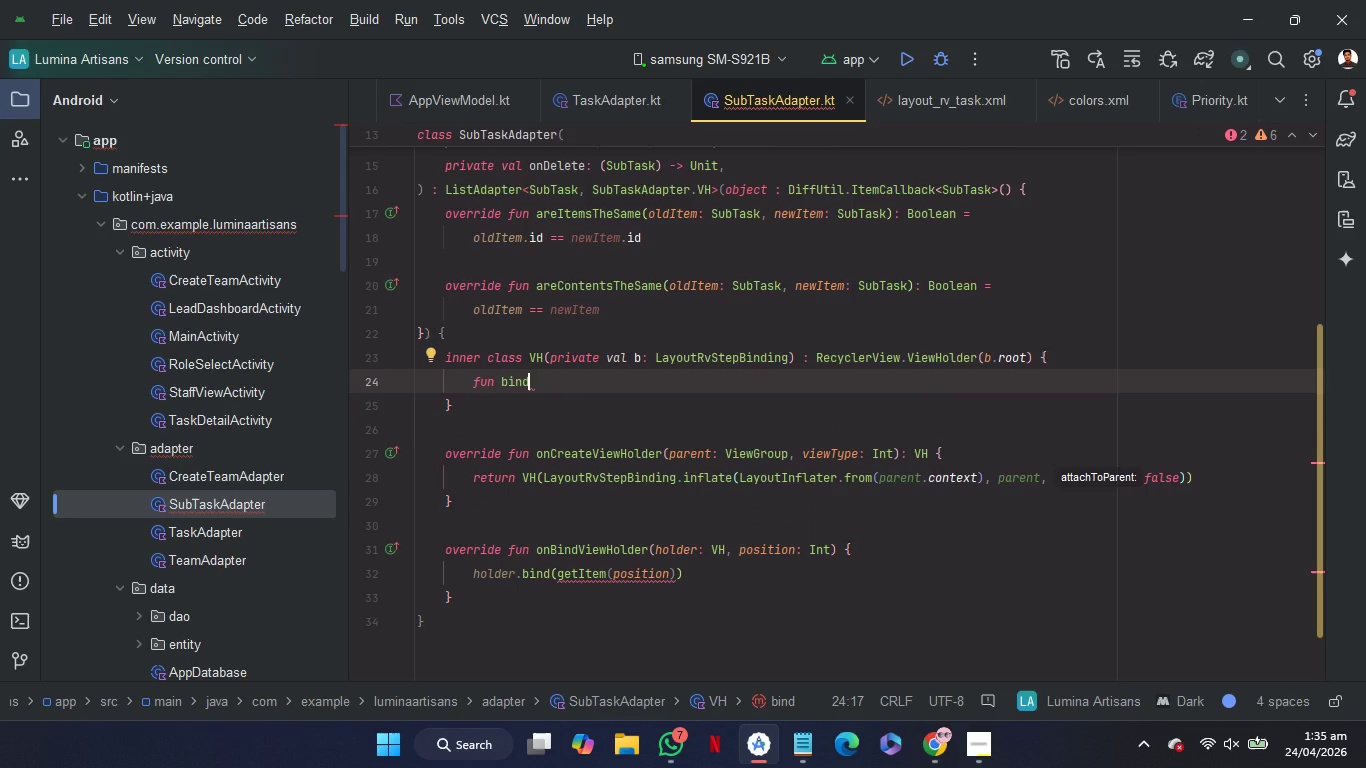 
key(Shift+9)
 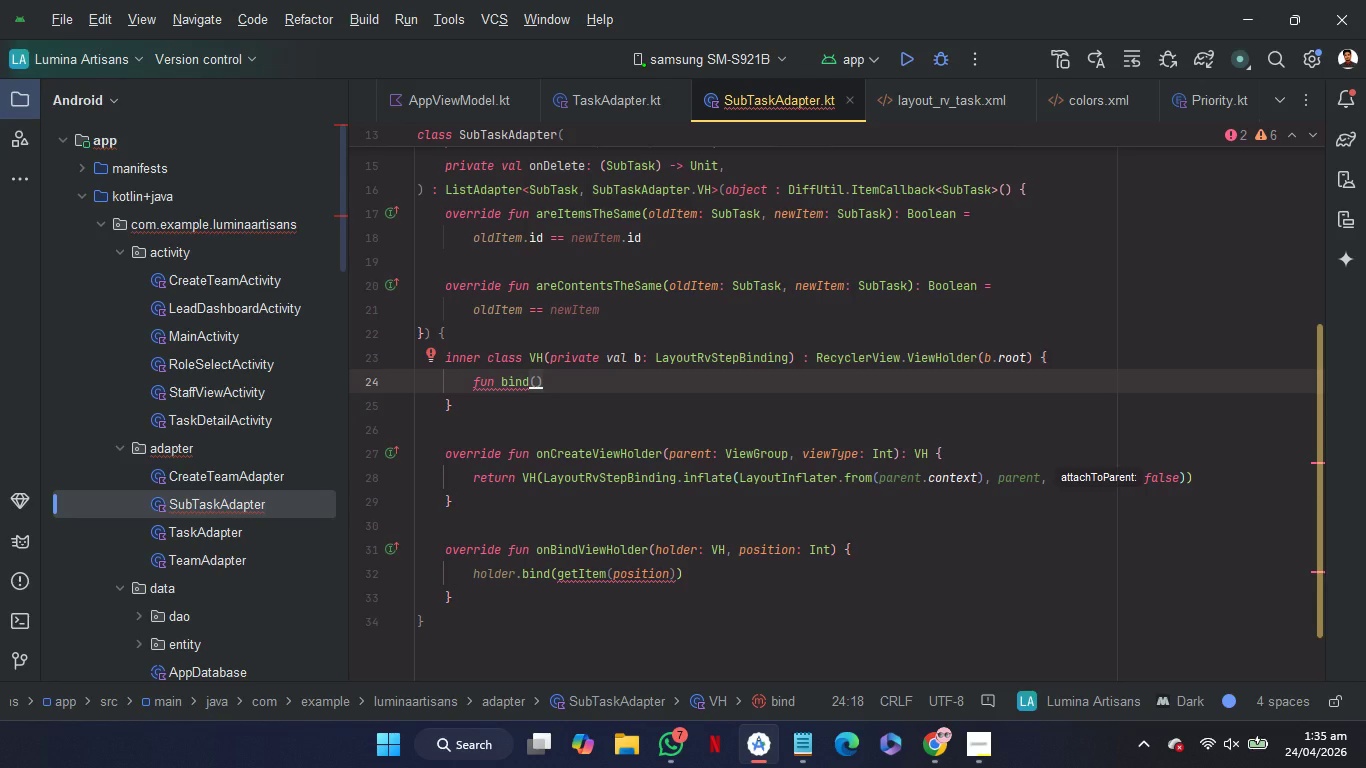 
type(sub)
 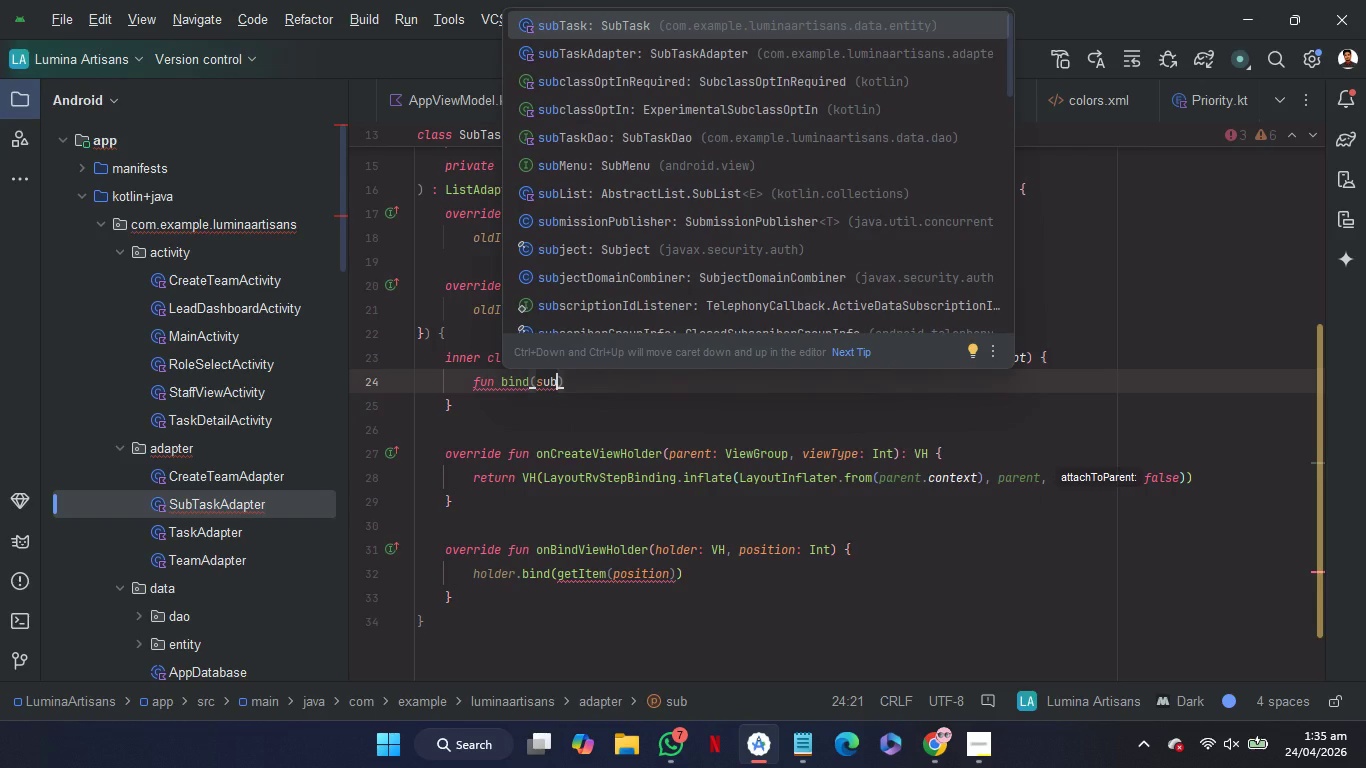 
key(Enter)
 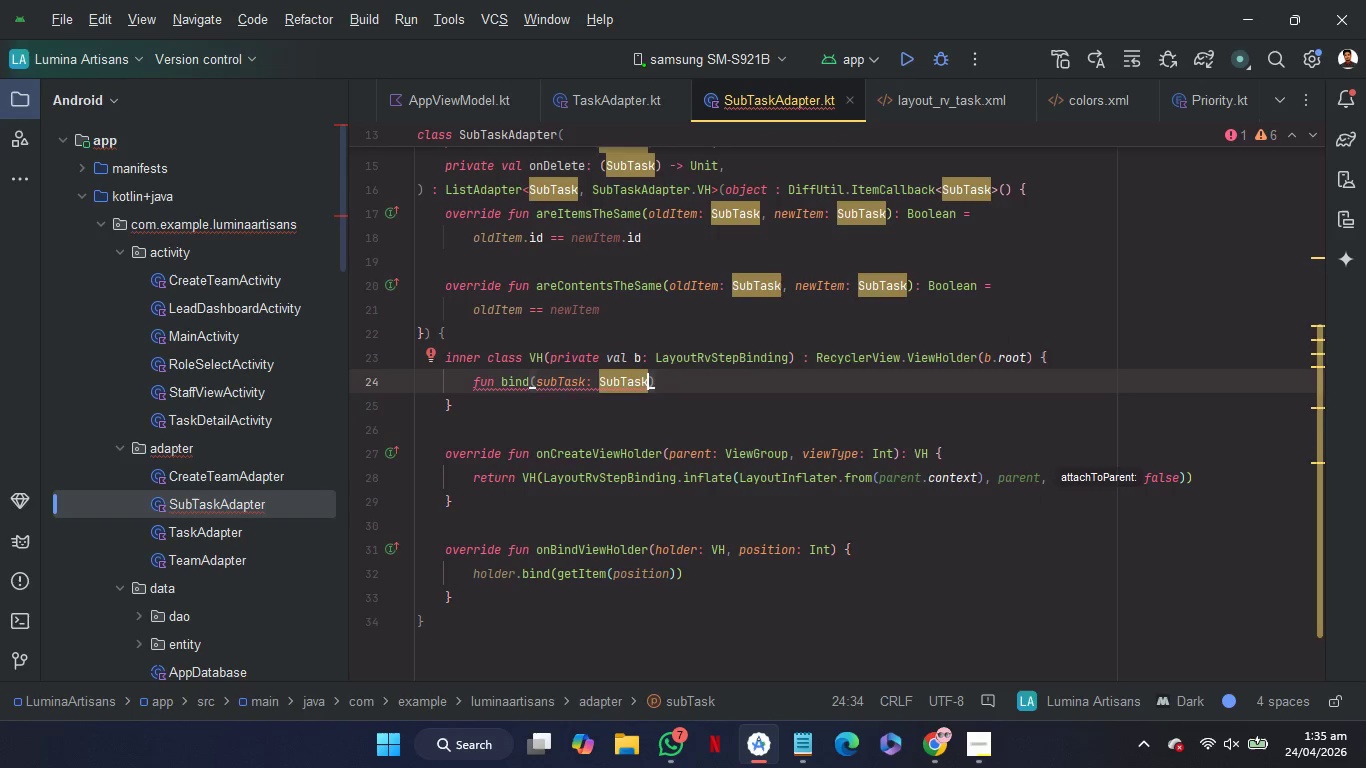 
key(ArrowRight)
 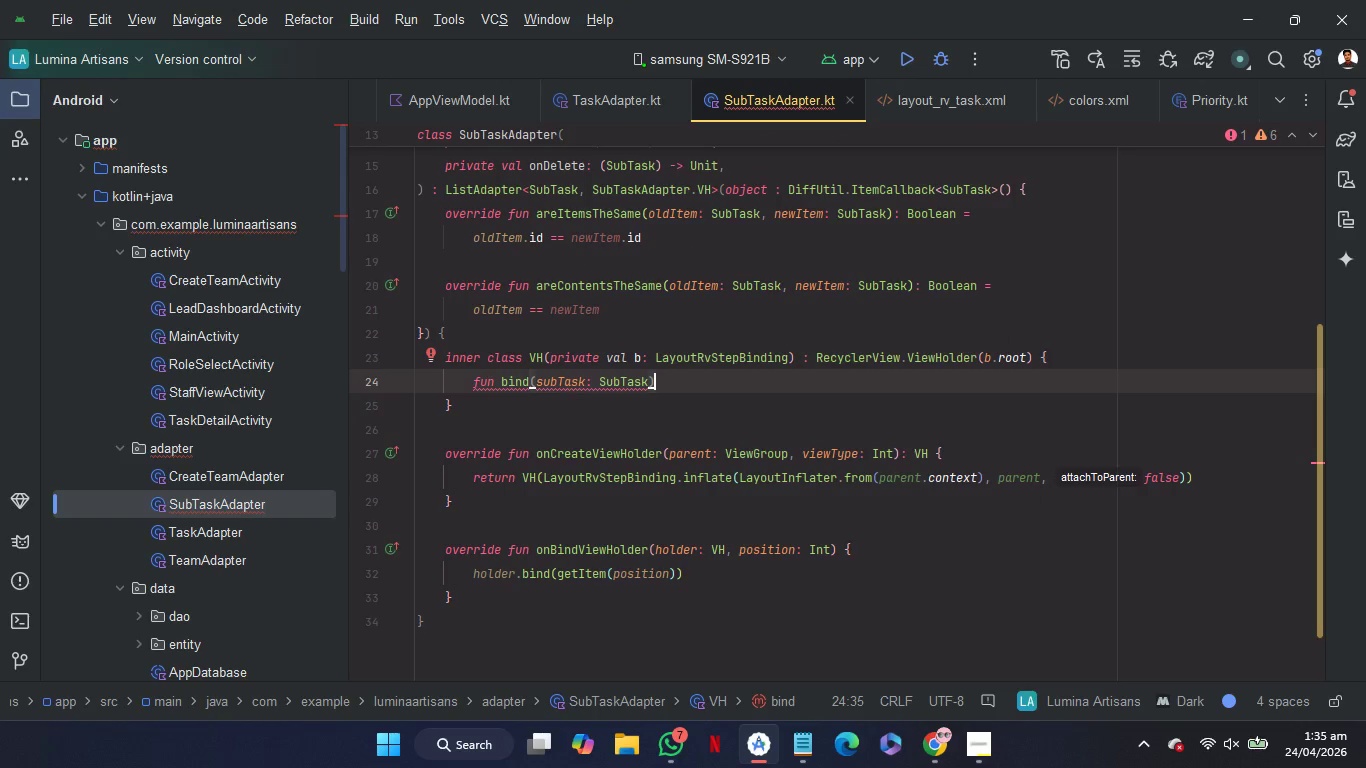 
key(Shift+BracketLeft)
 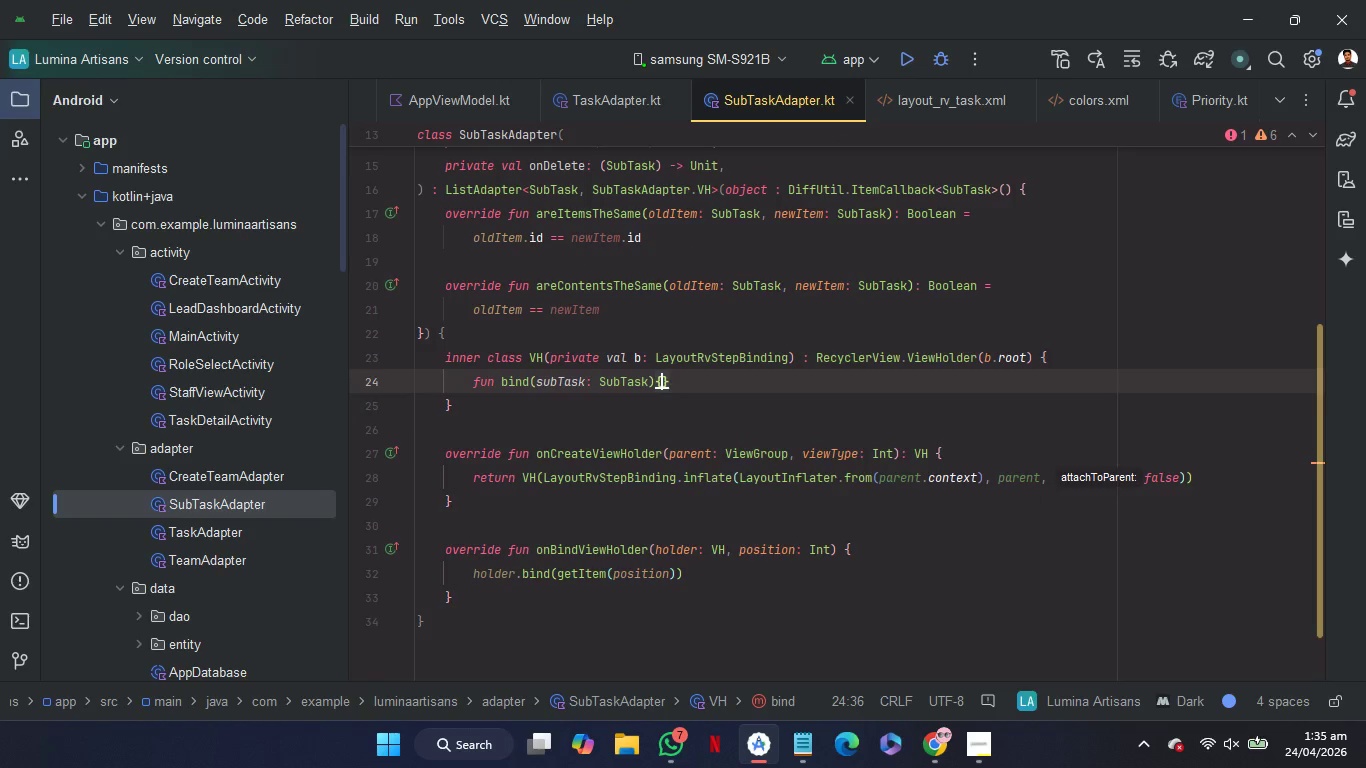 
key(Enter)
 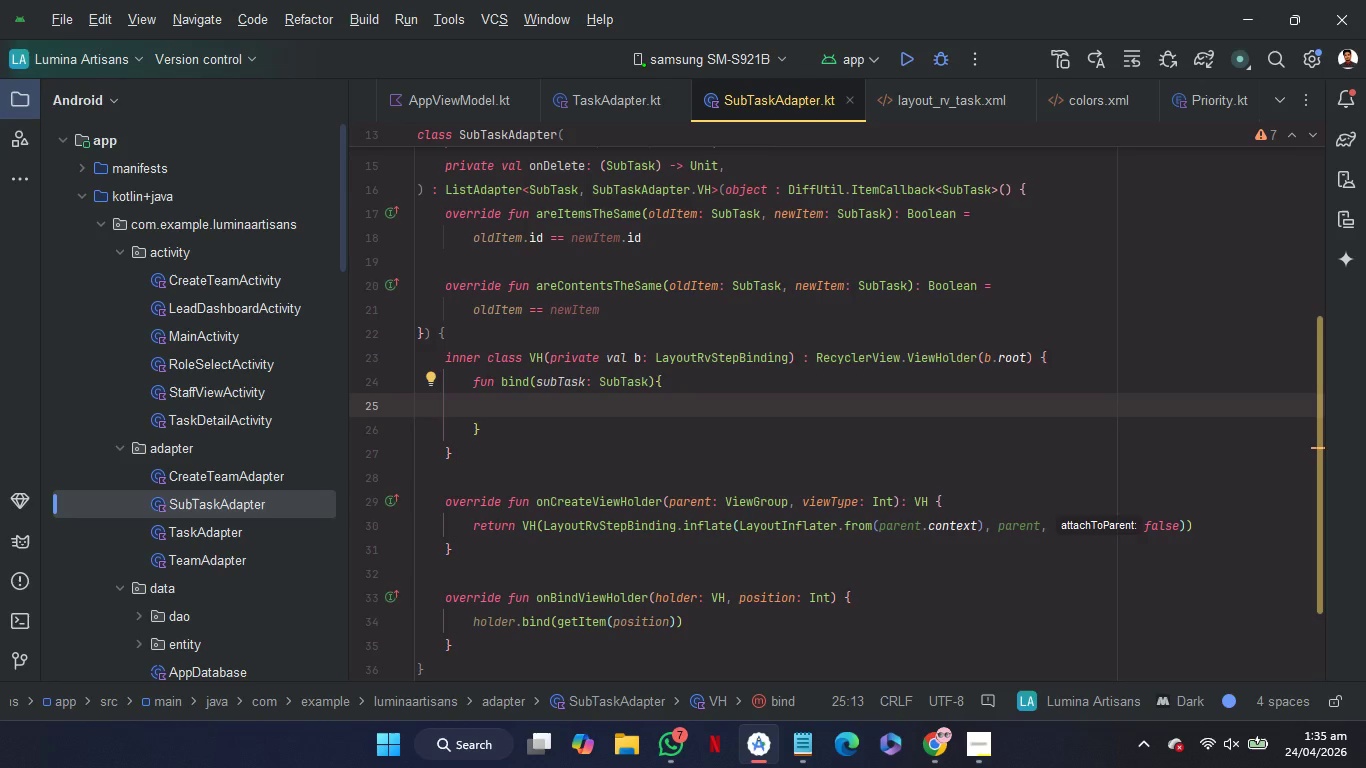 
key(B)
 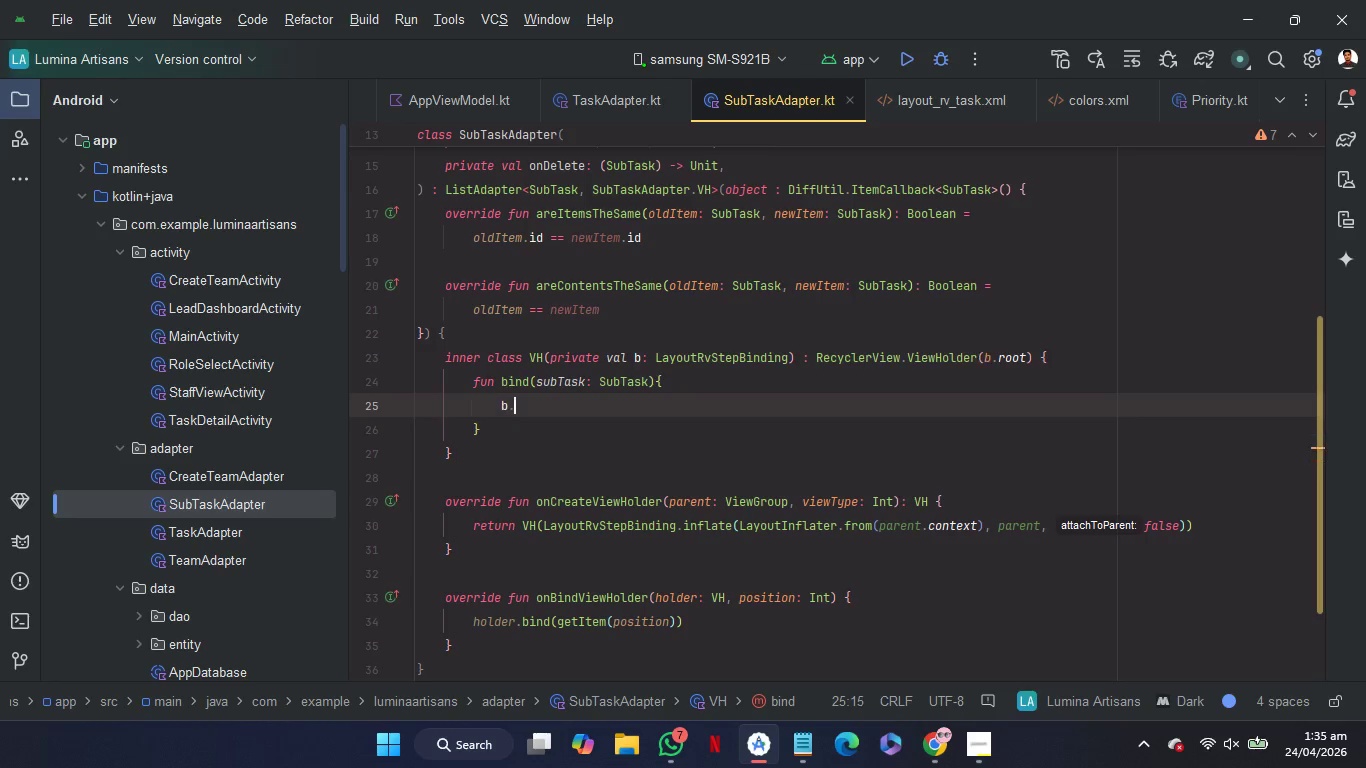 
key(Period)
 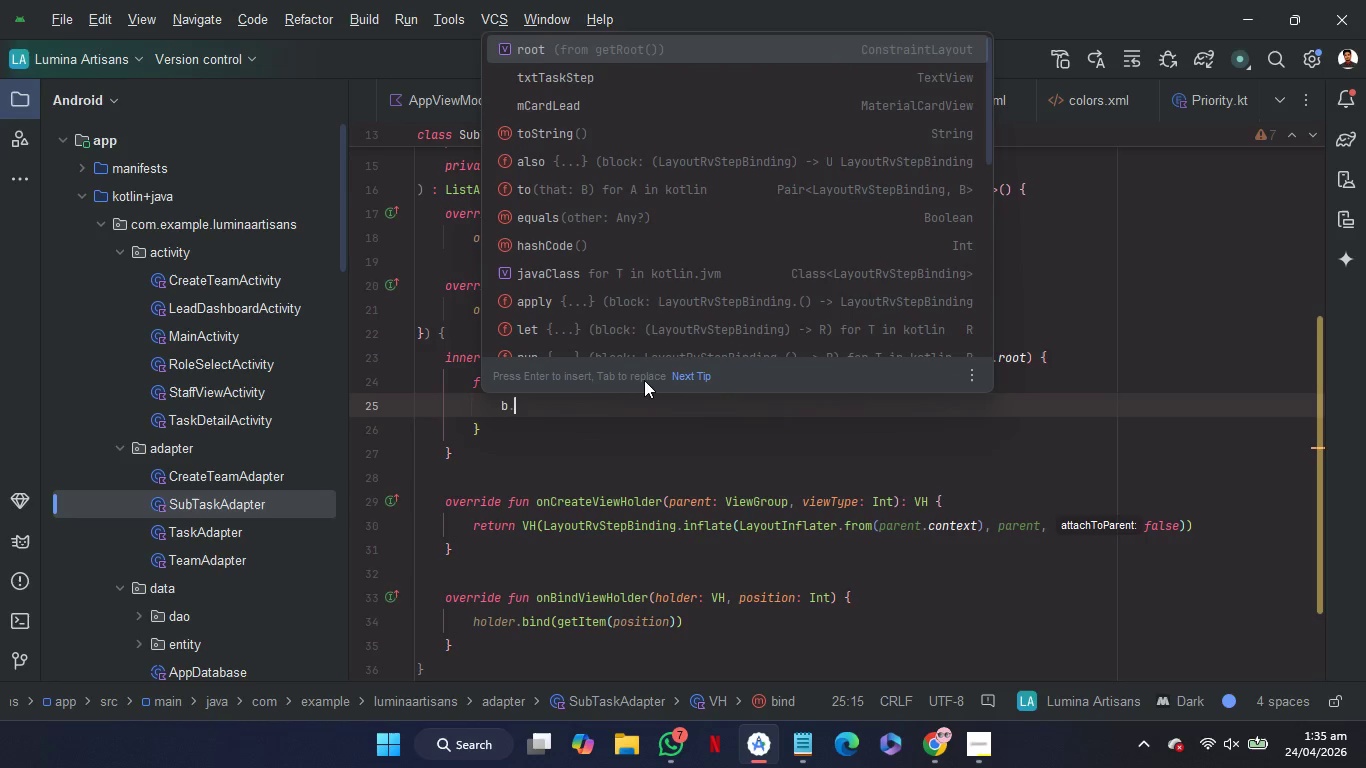 
type(txt)
 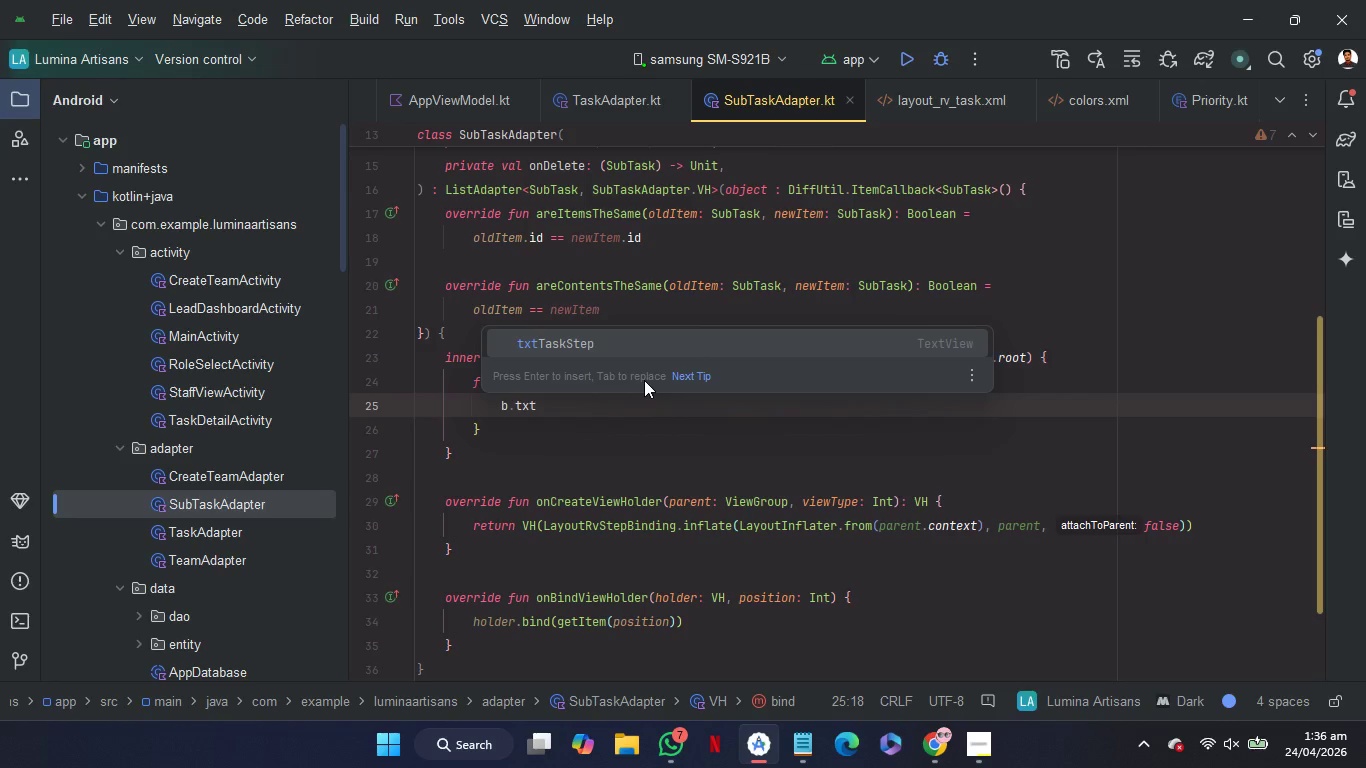 
key(Enter)
 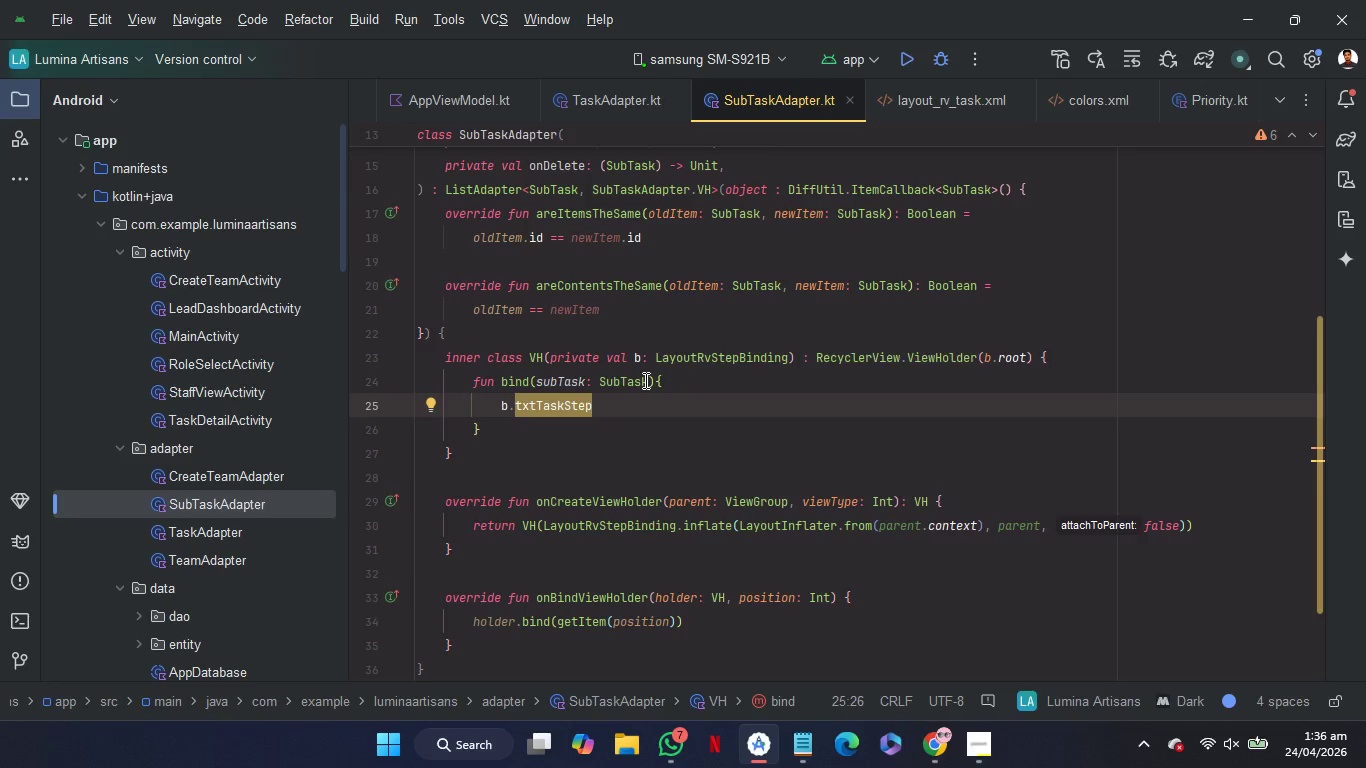 
key(Period)
 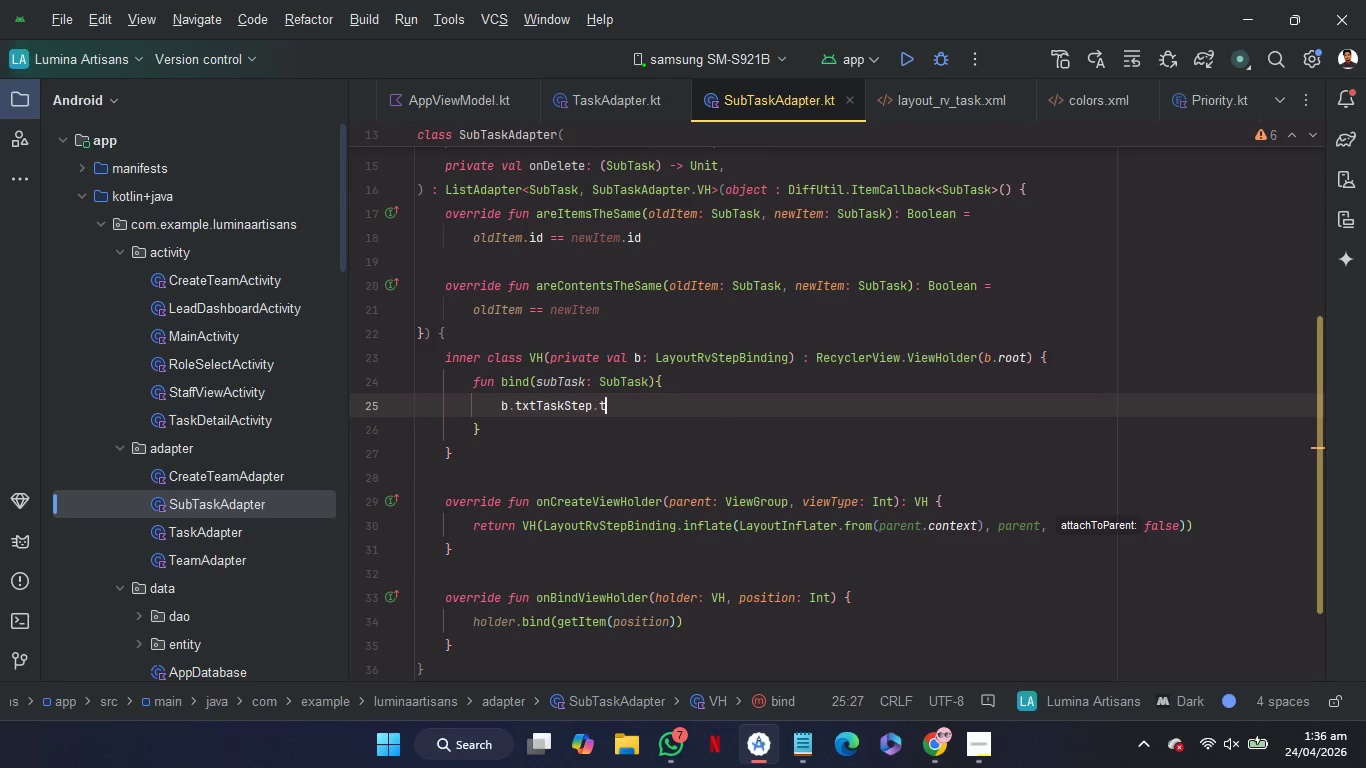 
key(T)
 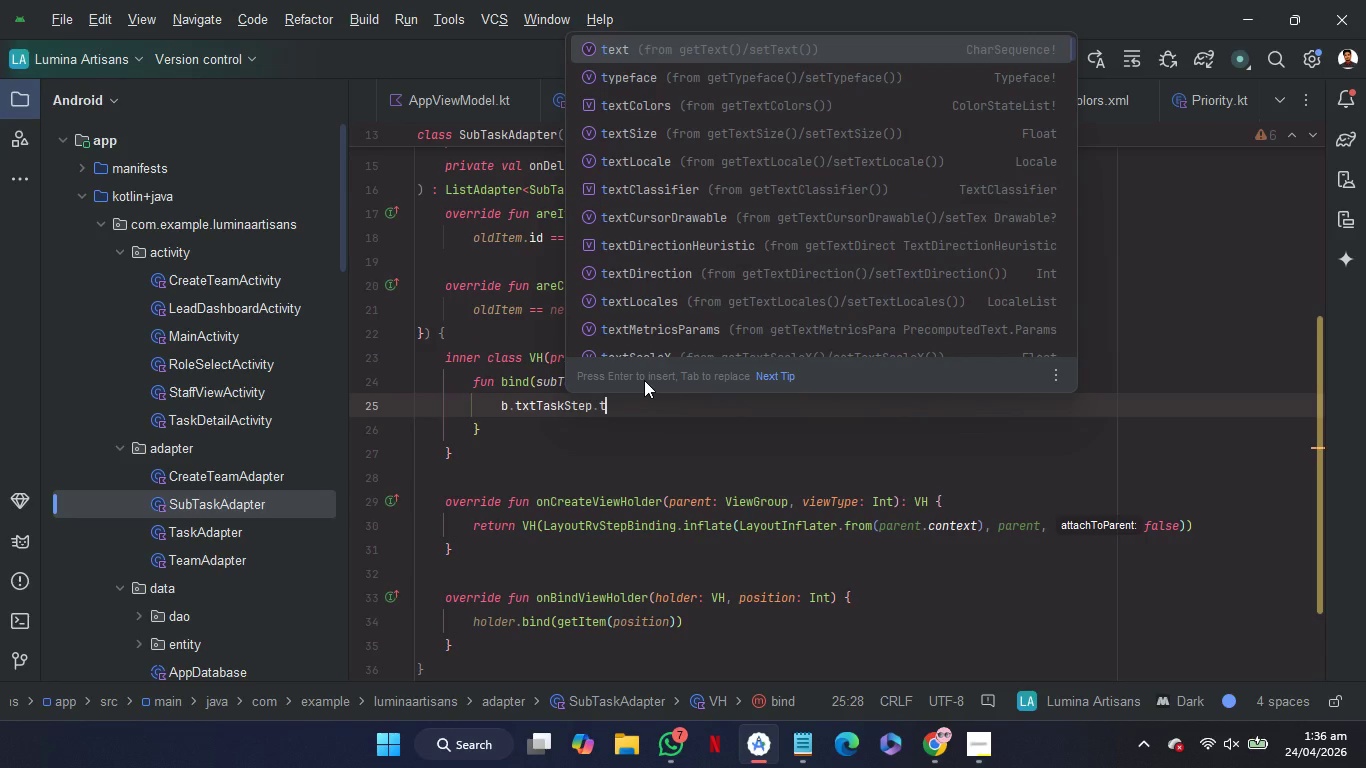 
key(Enter)
 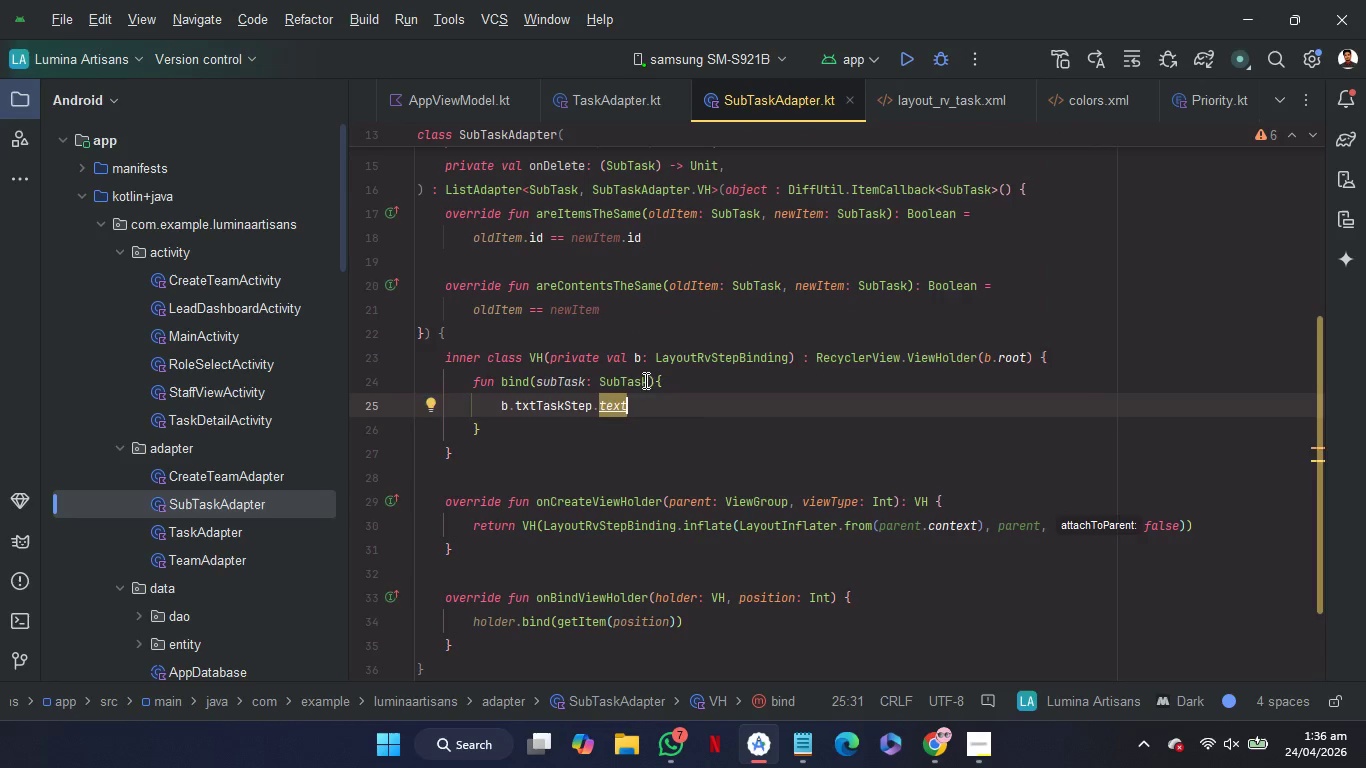 
key(Space)
 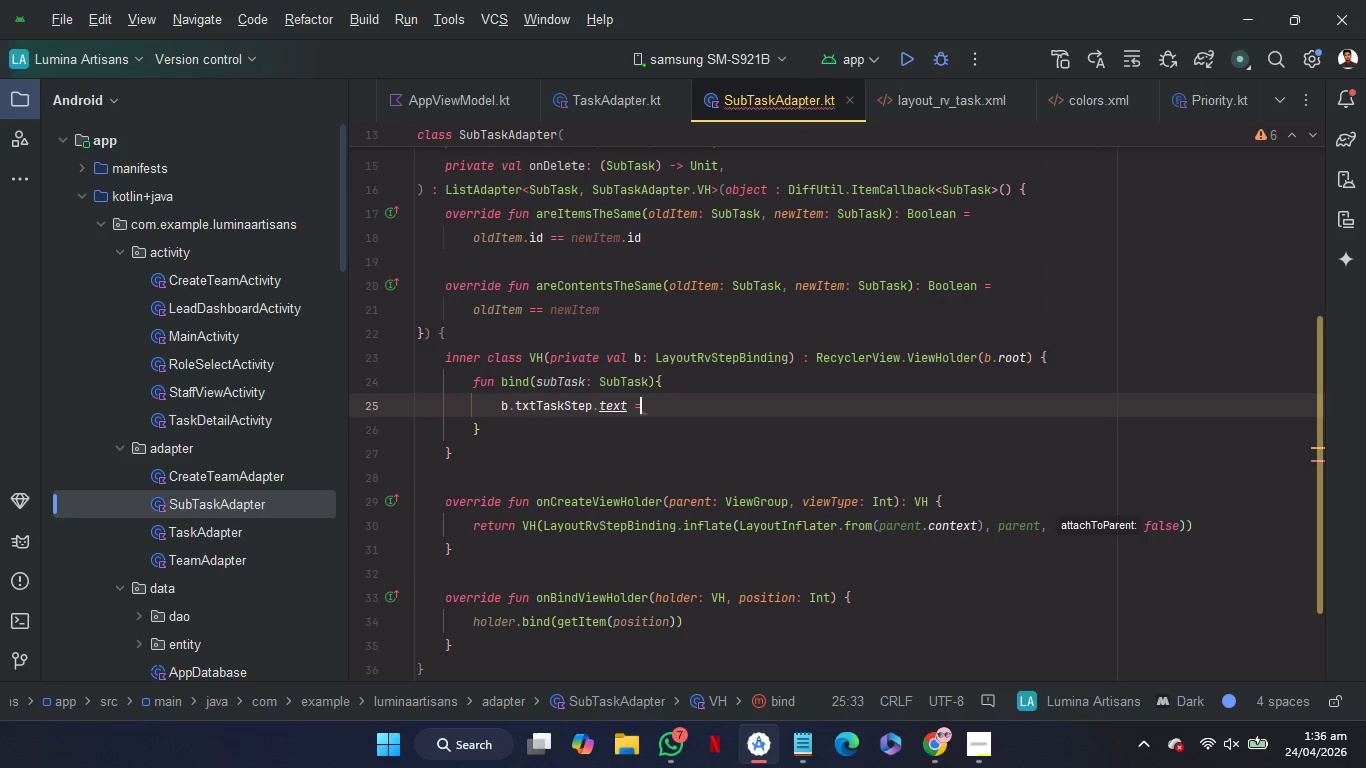 
key(Equal)
 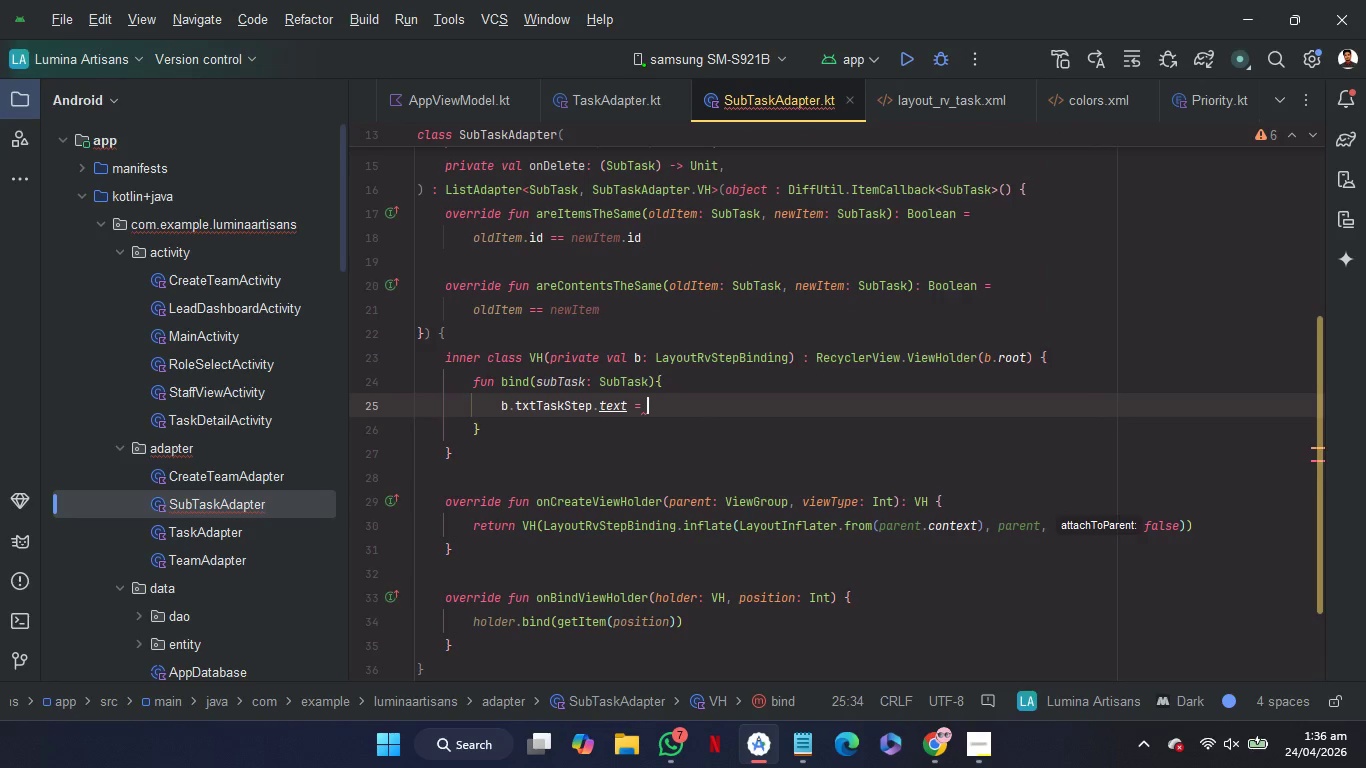 
key(Space)
 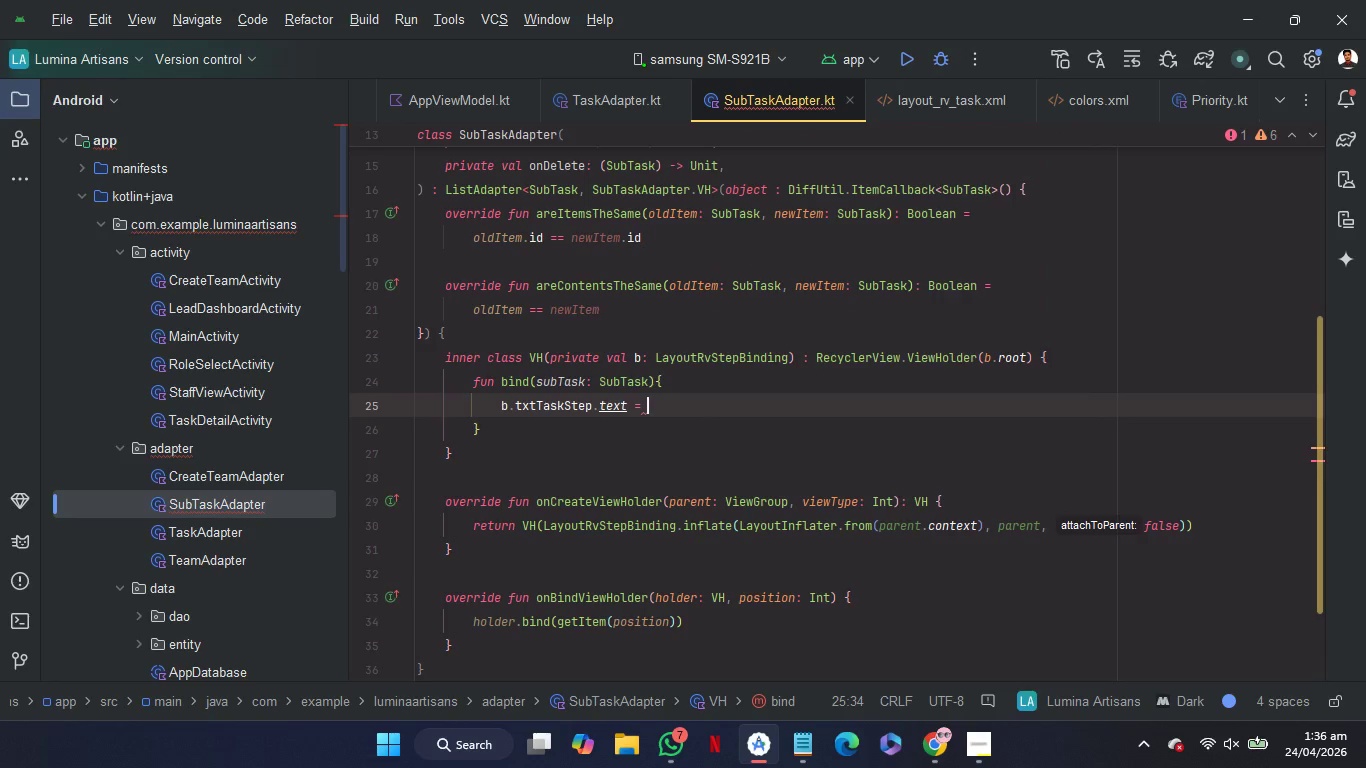 
key(S)
 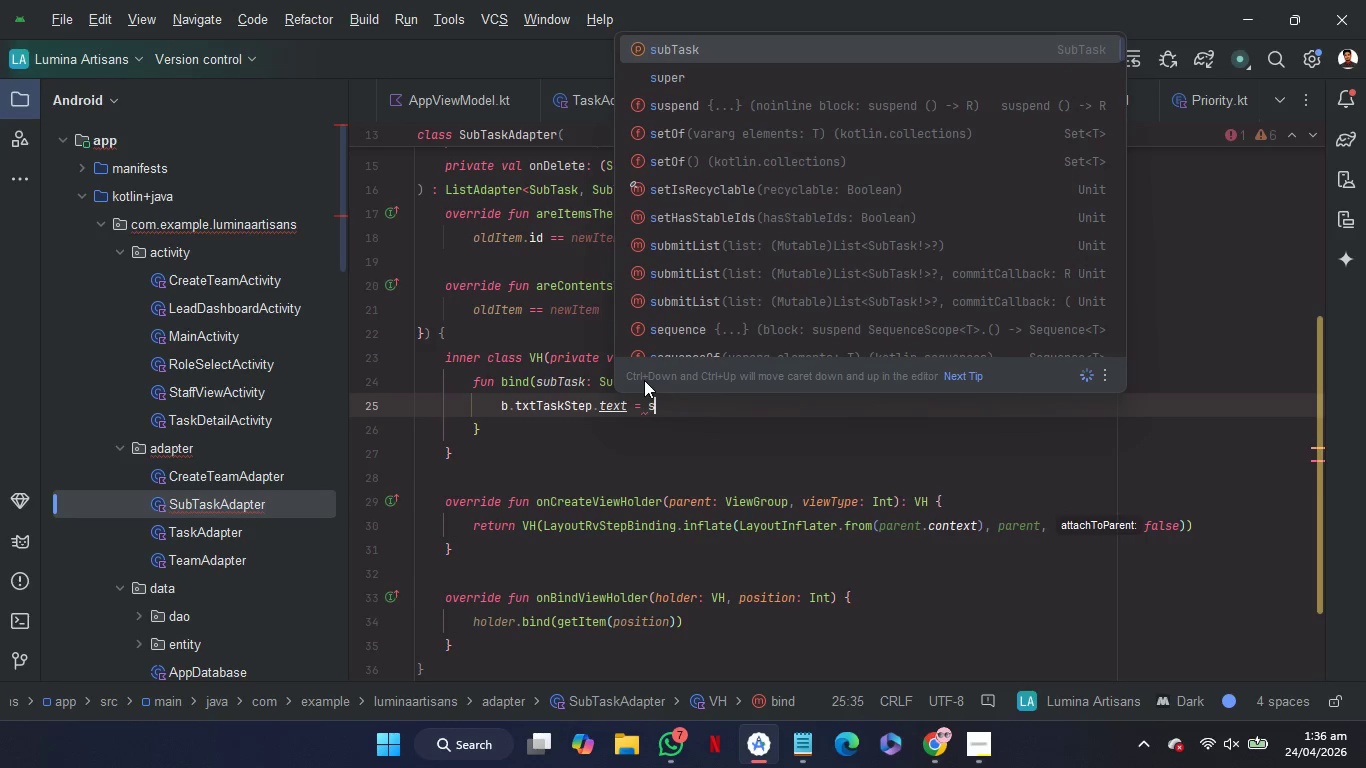 
key(Enter)
 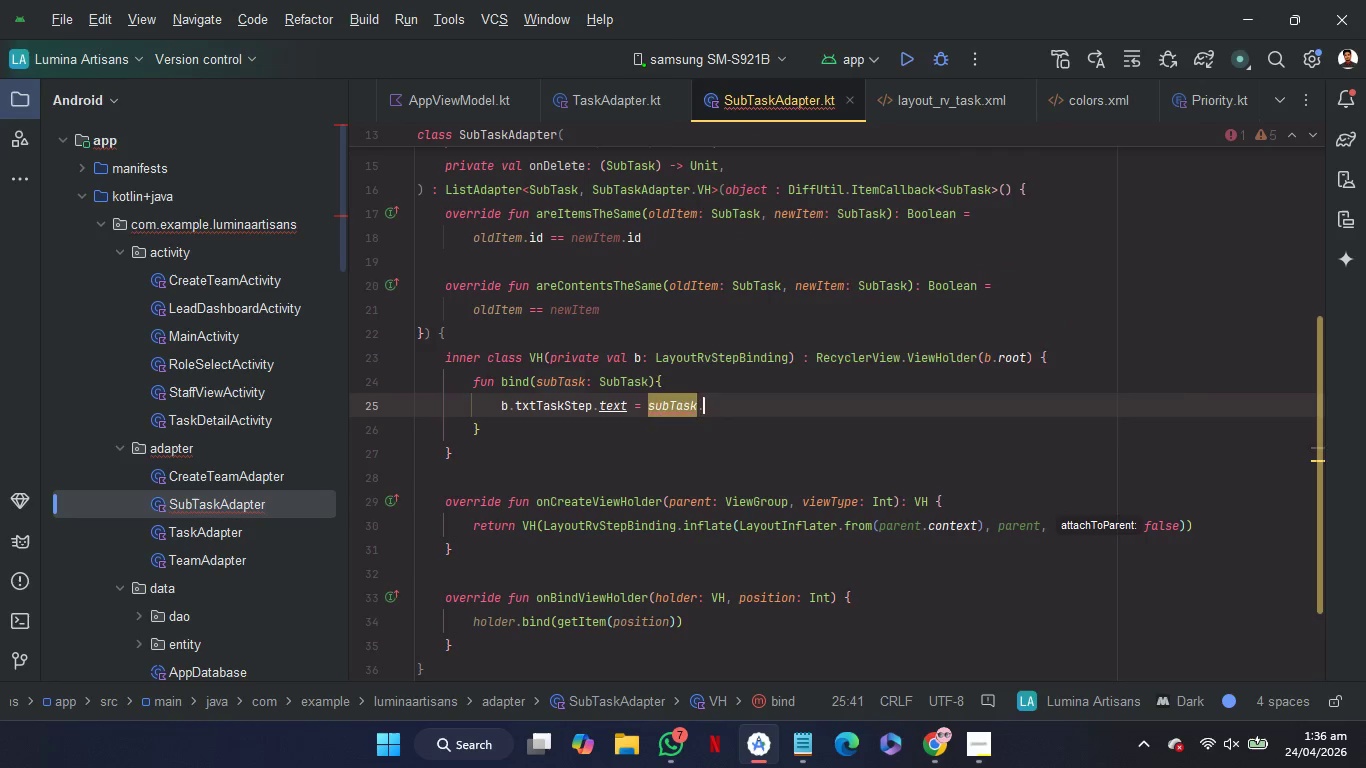 
key(Period)
 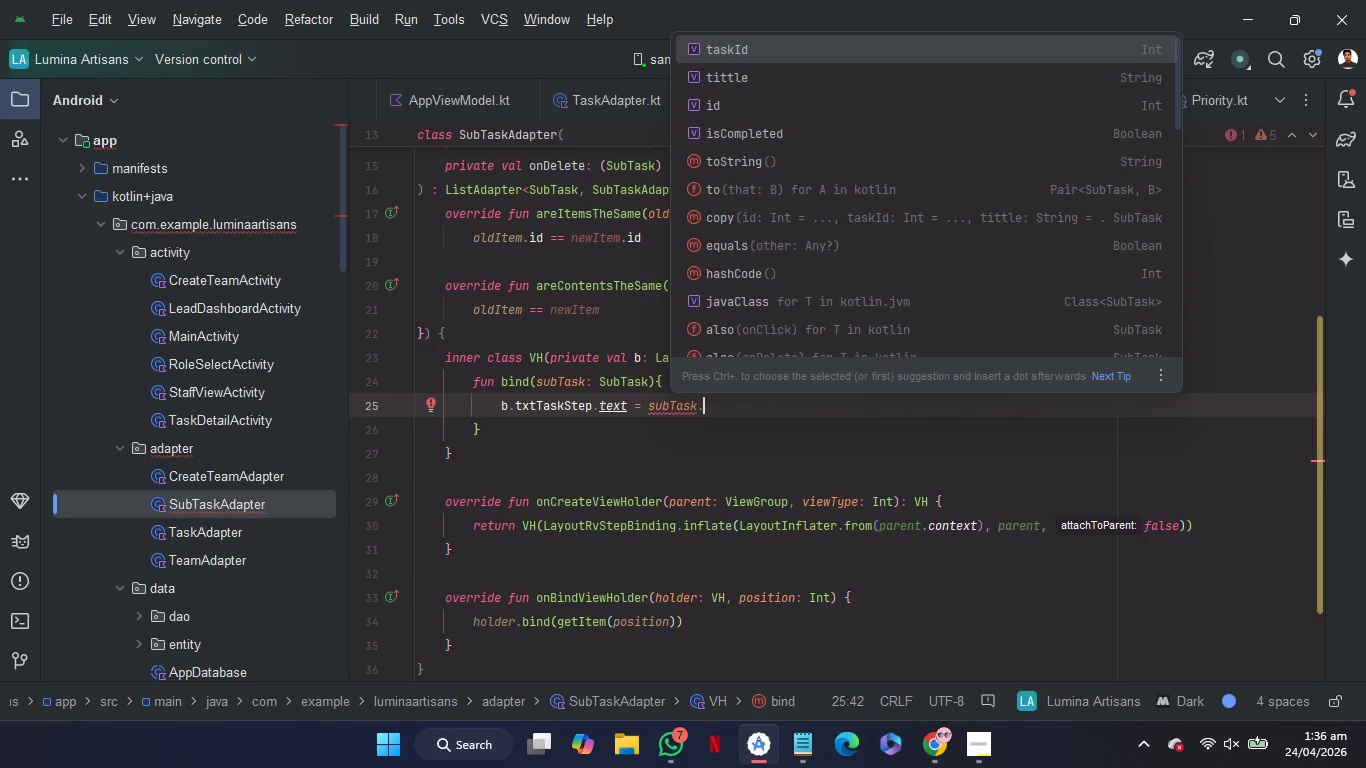 
key(ArrowDown)
 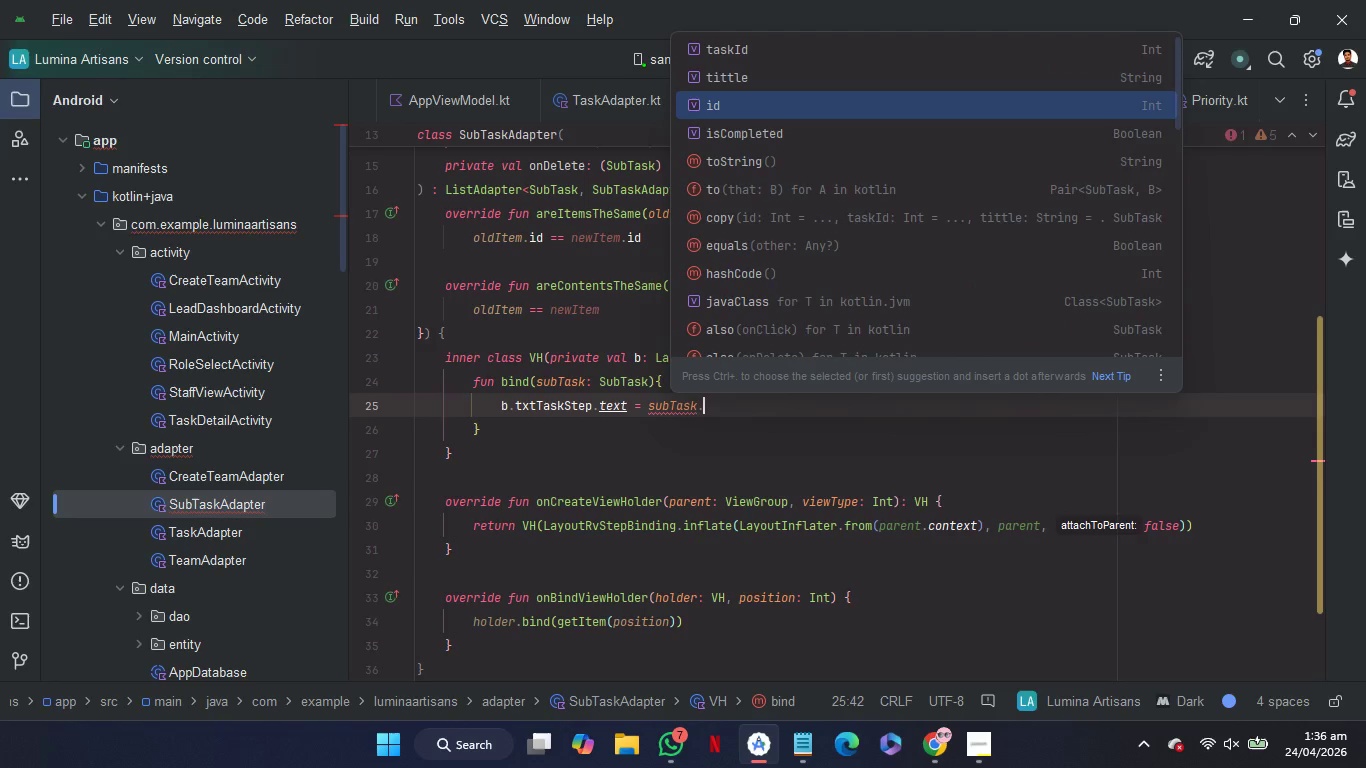 
key(ArrowDown)
 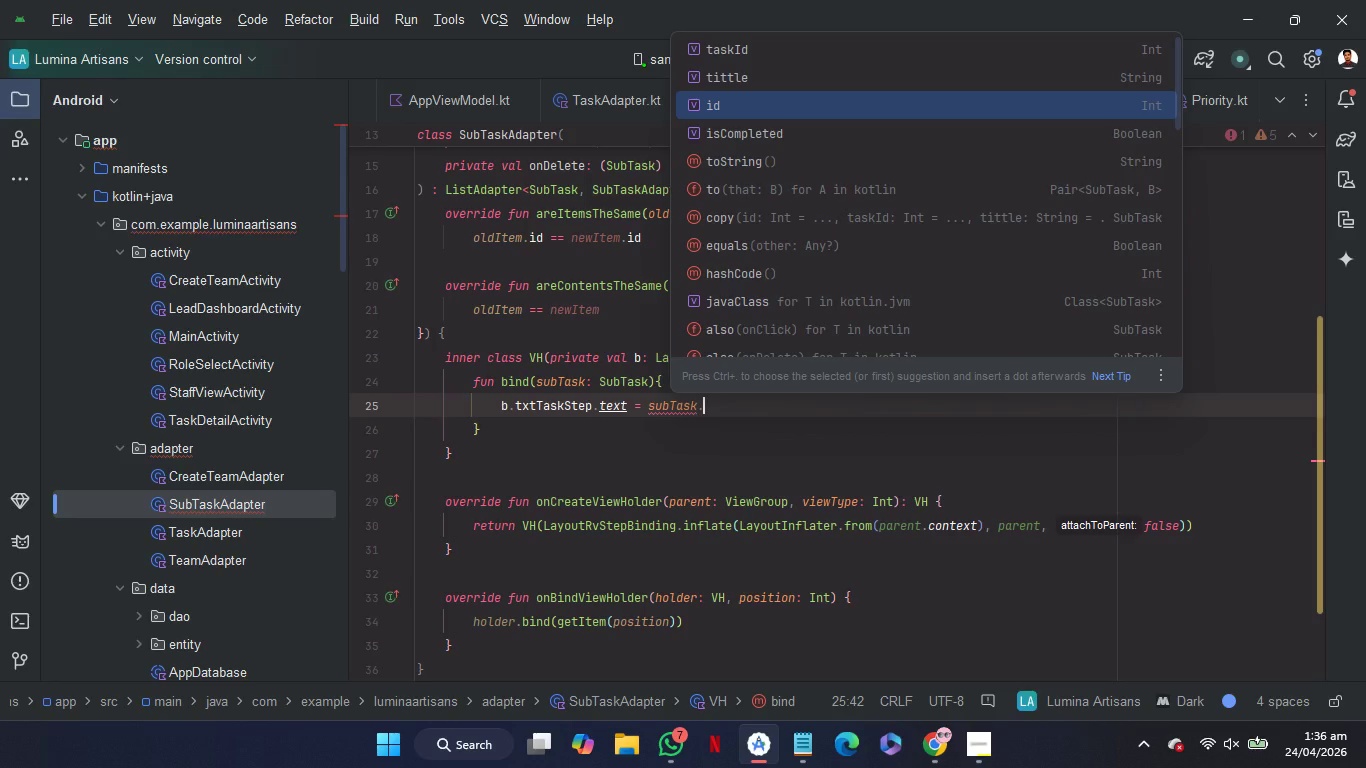 
wait(12.03)
 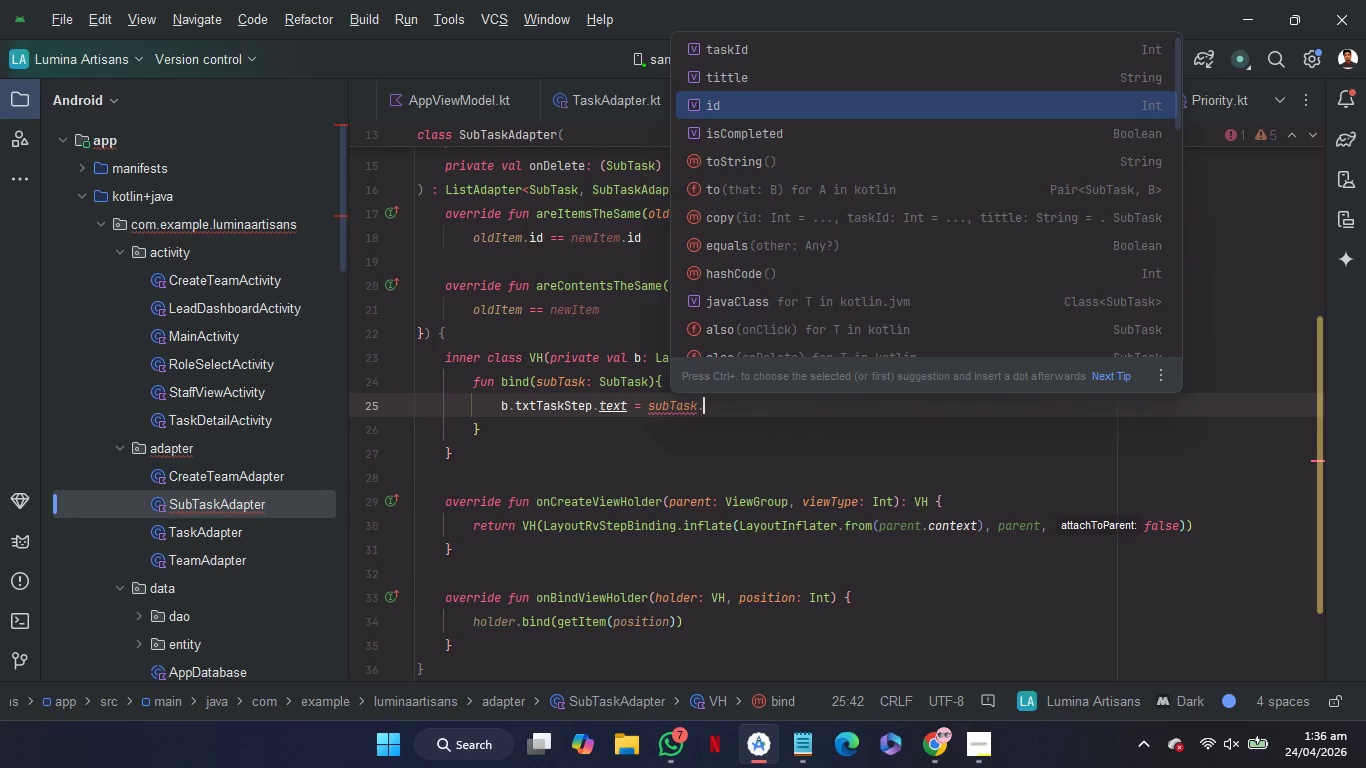 
key(ArrowUp)
 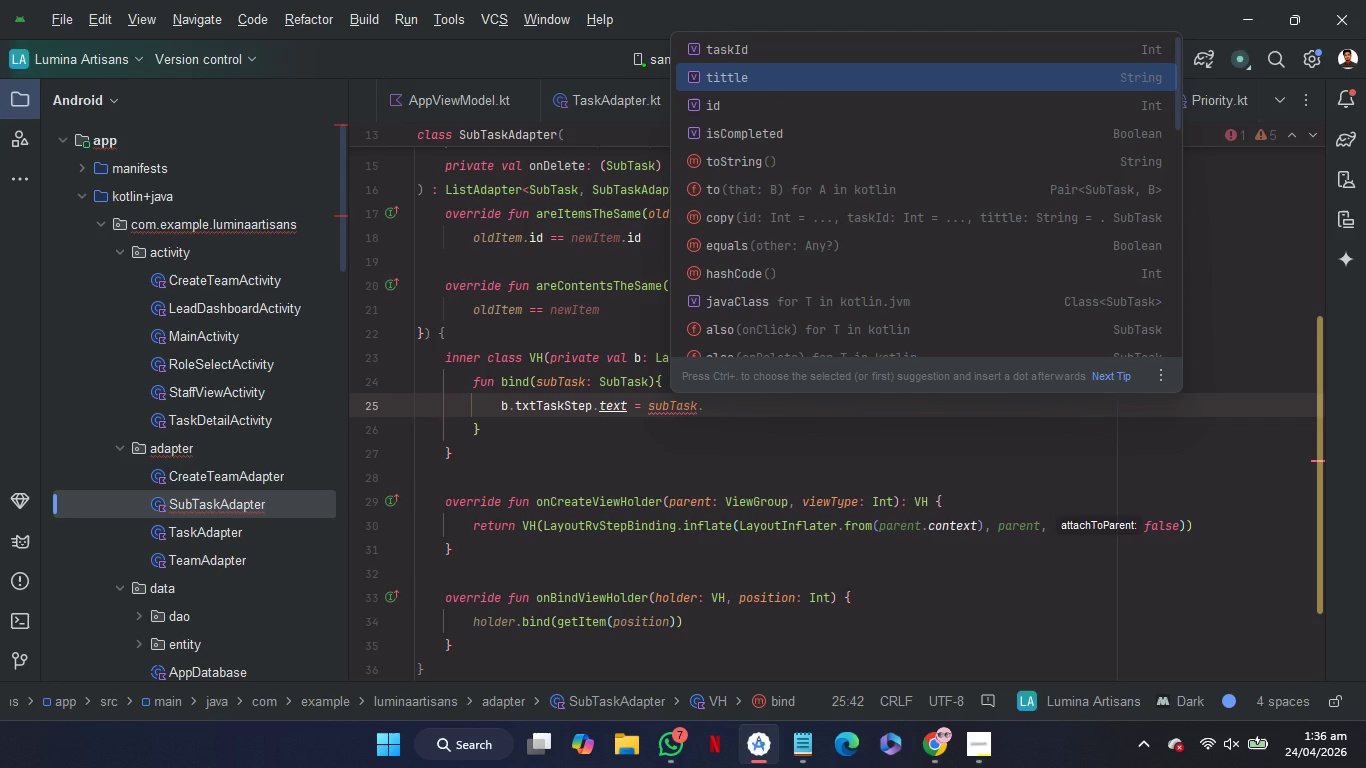 
key(Enter)
 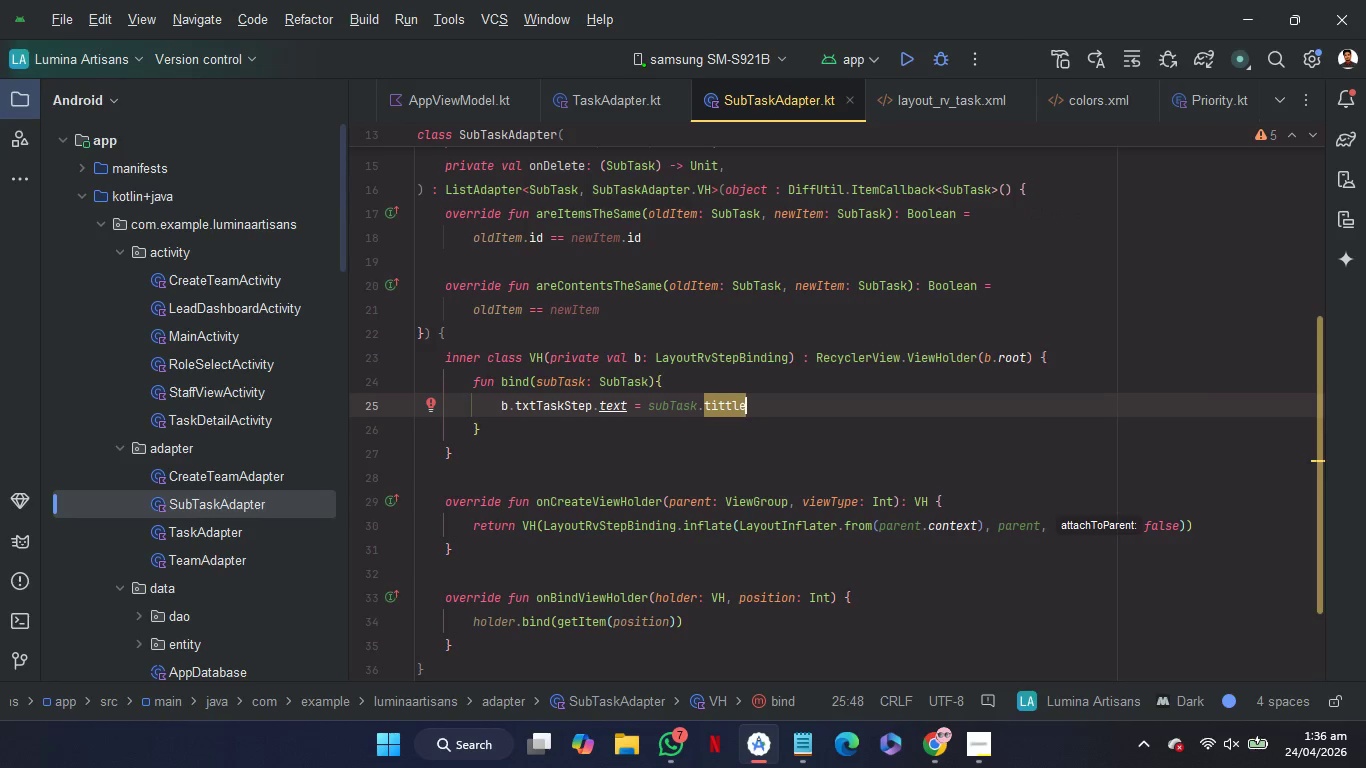 
wait(5.48)
 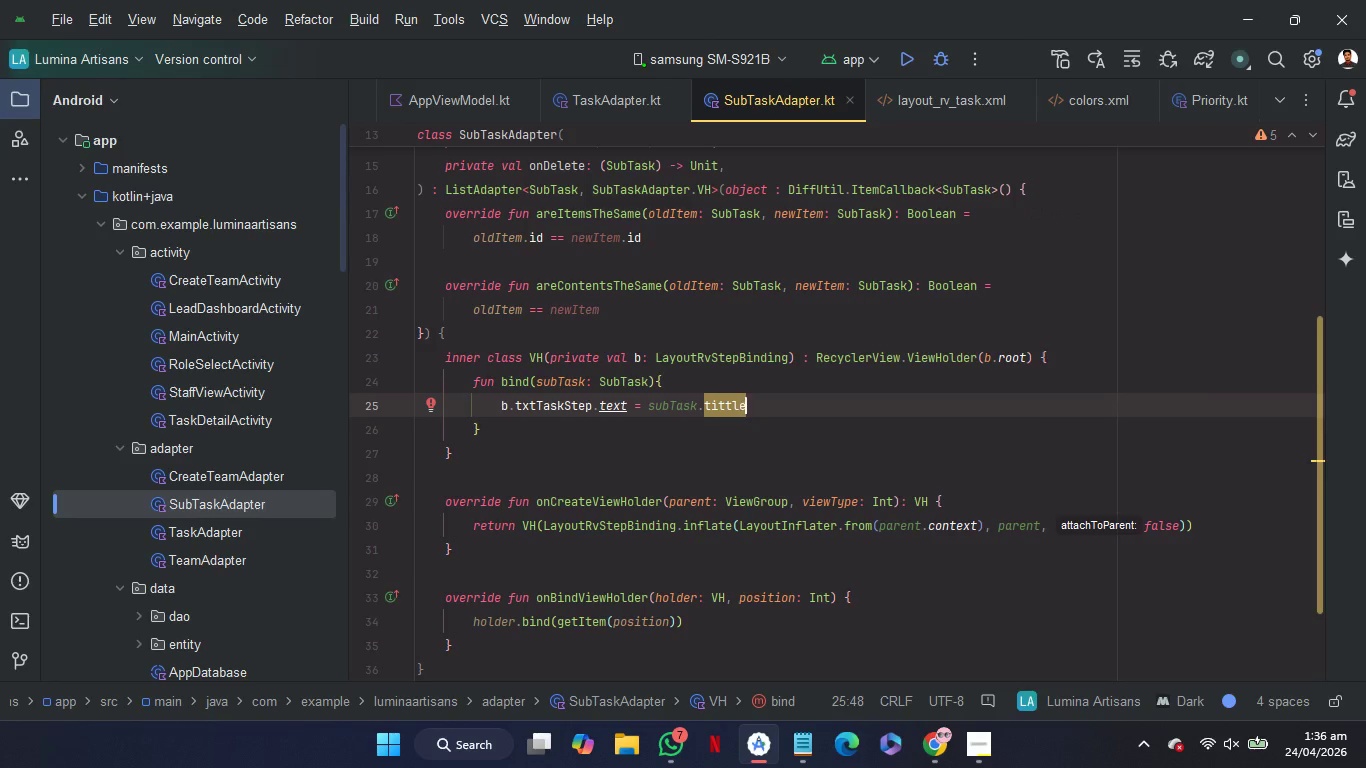 
key(Enter)
 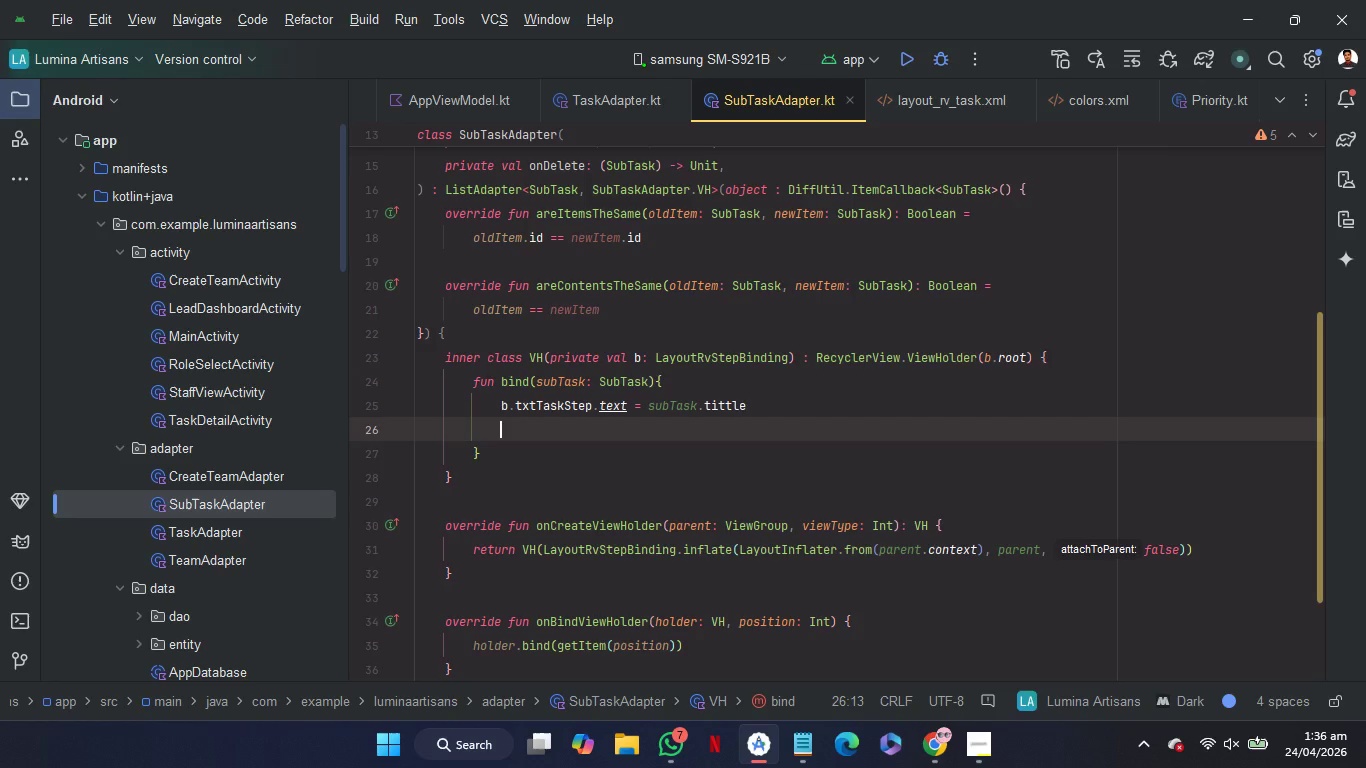 
wait(5.84)
 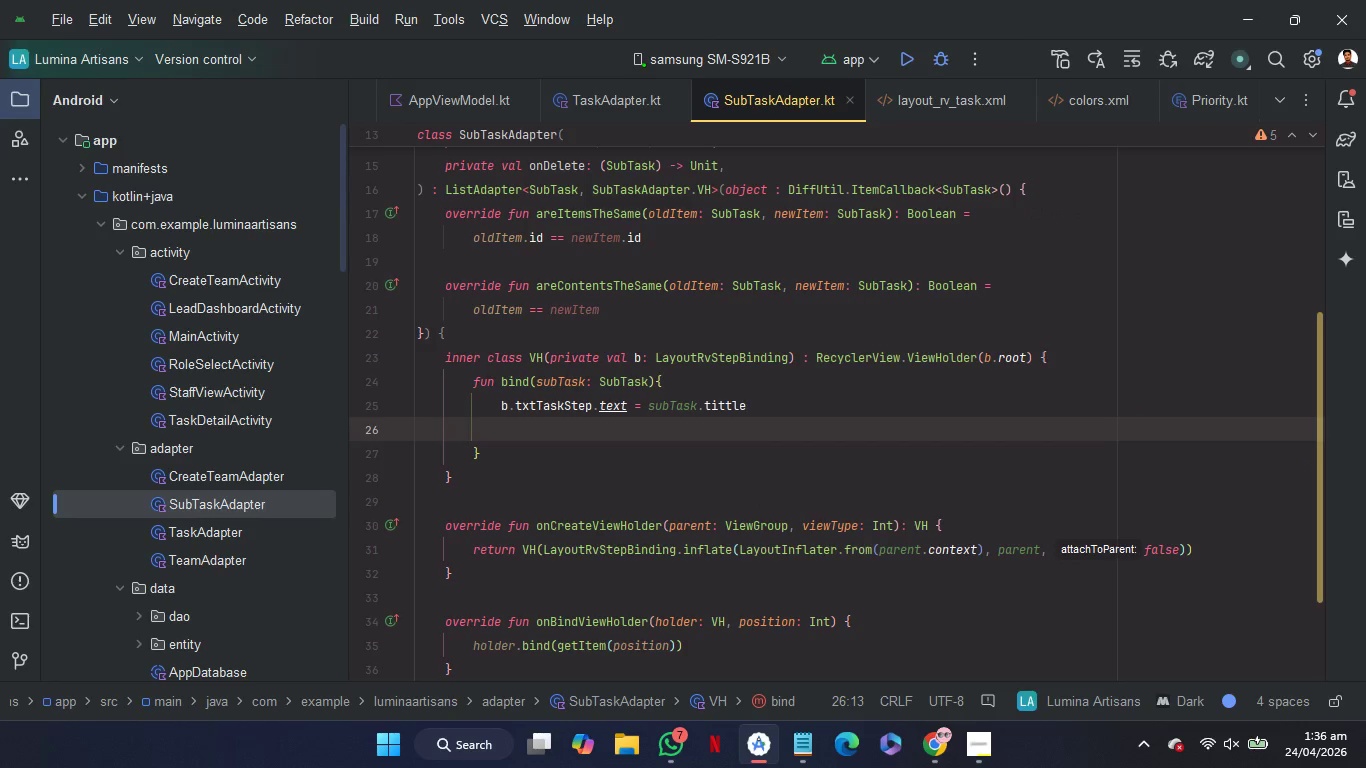 
key(Enter)
 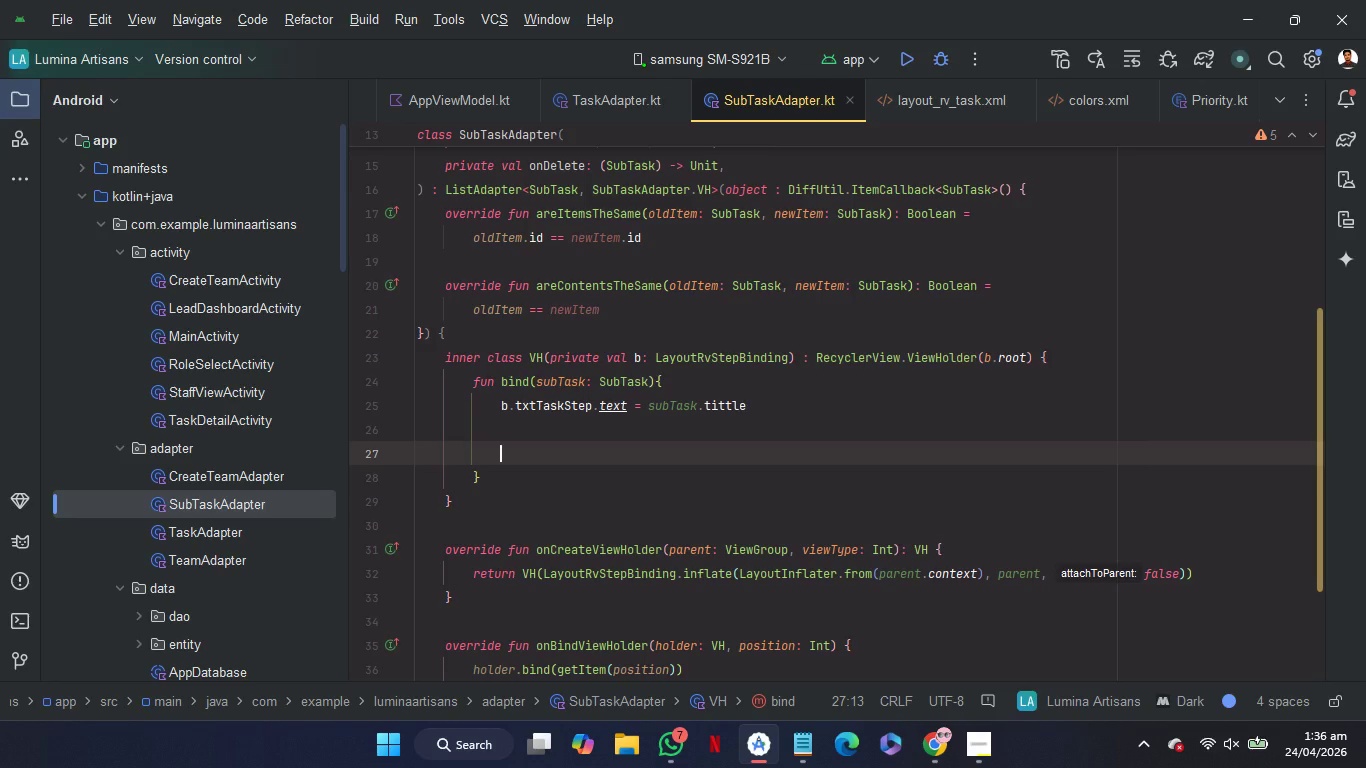 
key(B)
 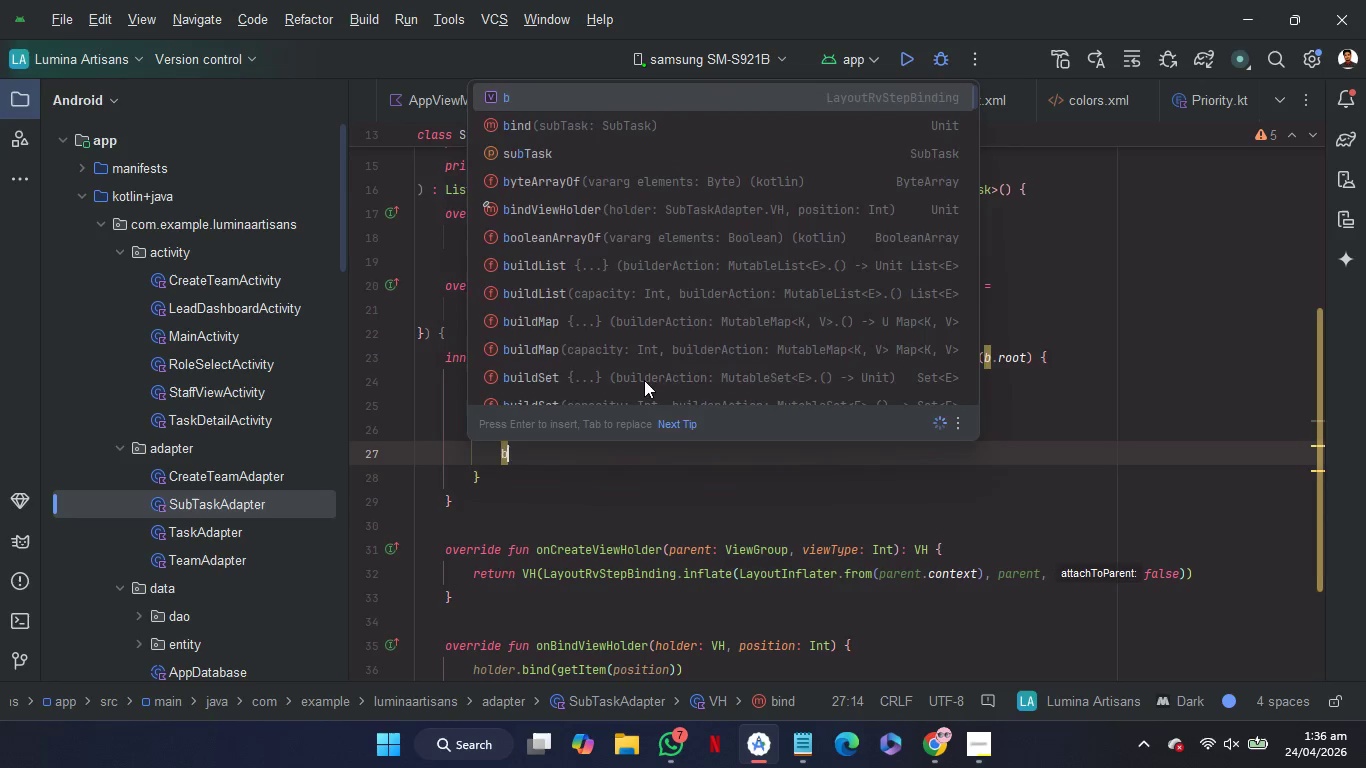 
key(Period)
 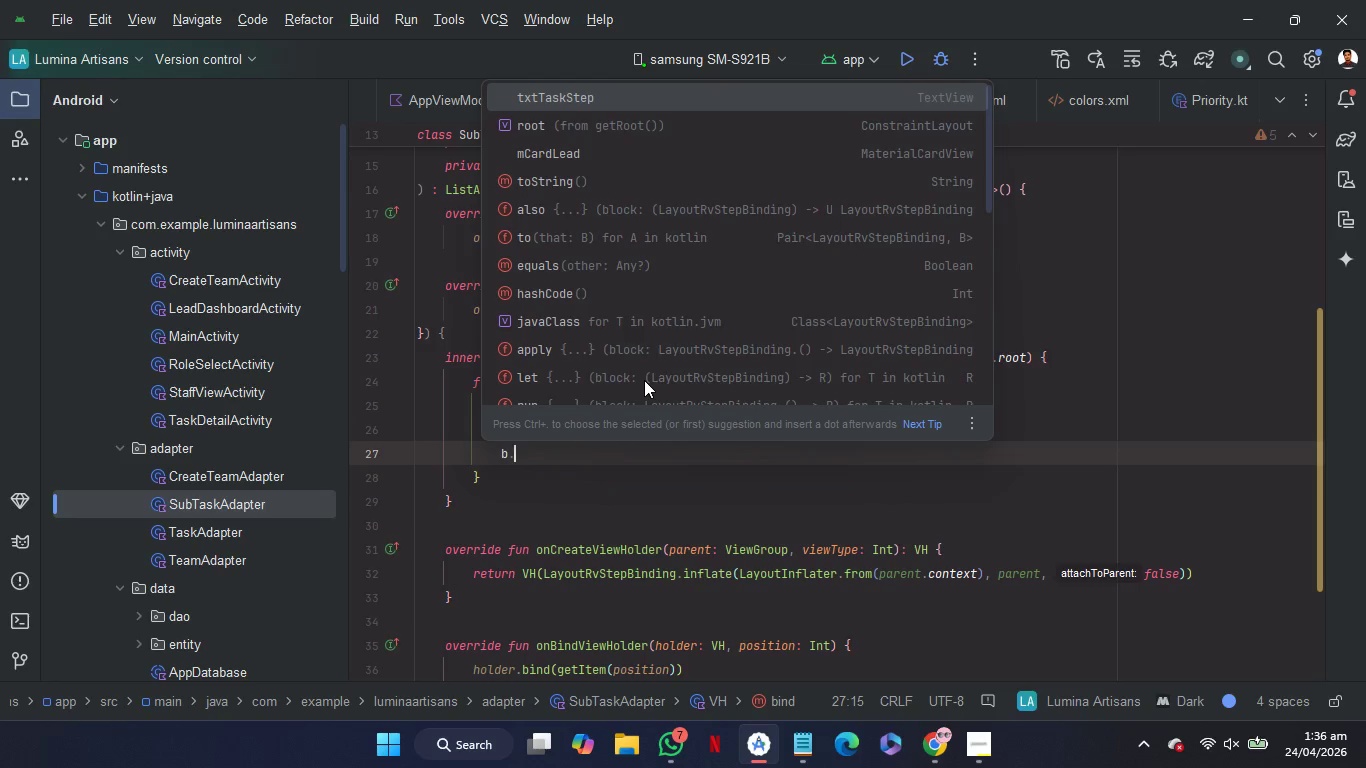 
wait(7.88)
 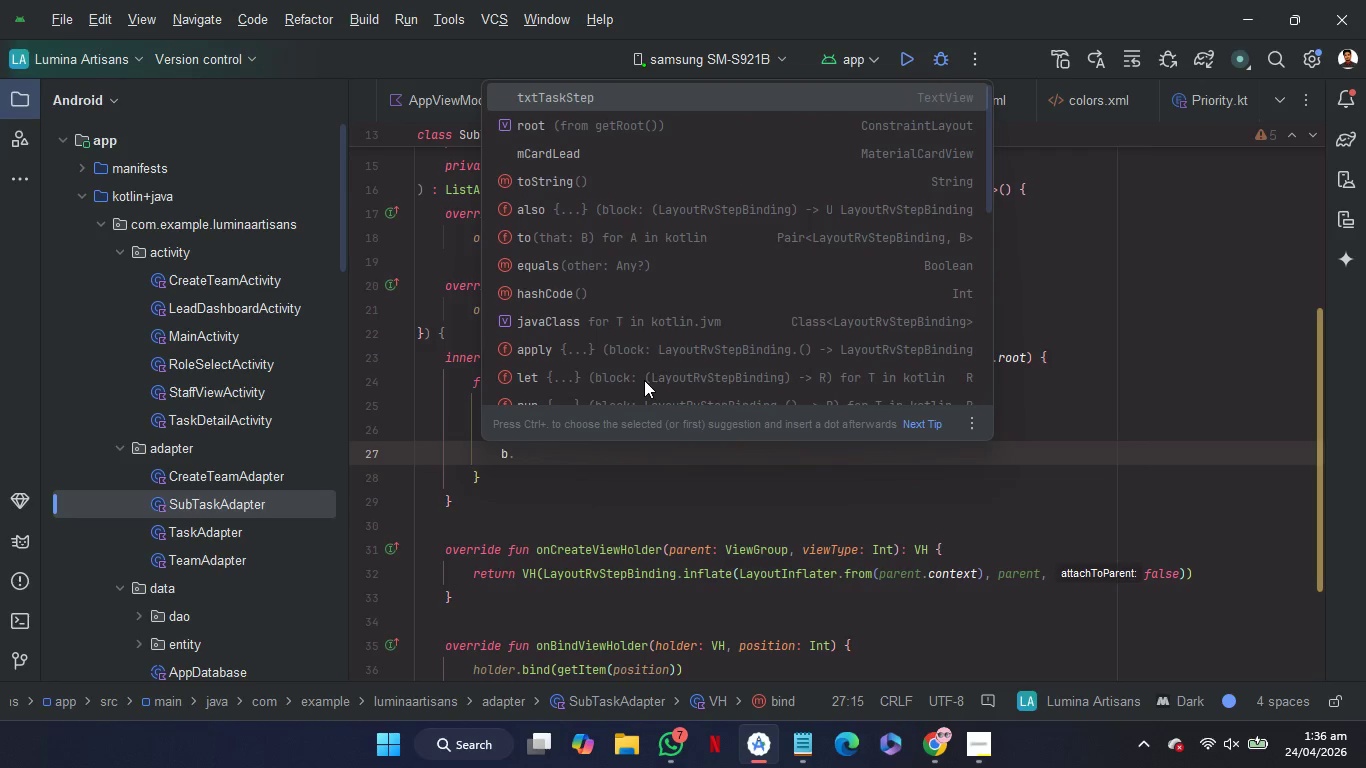 
key(C)
 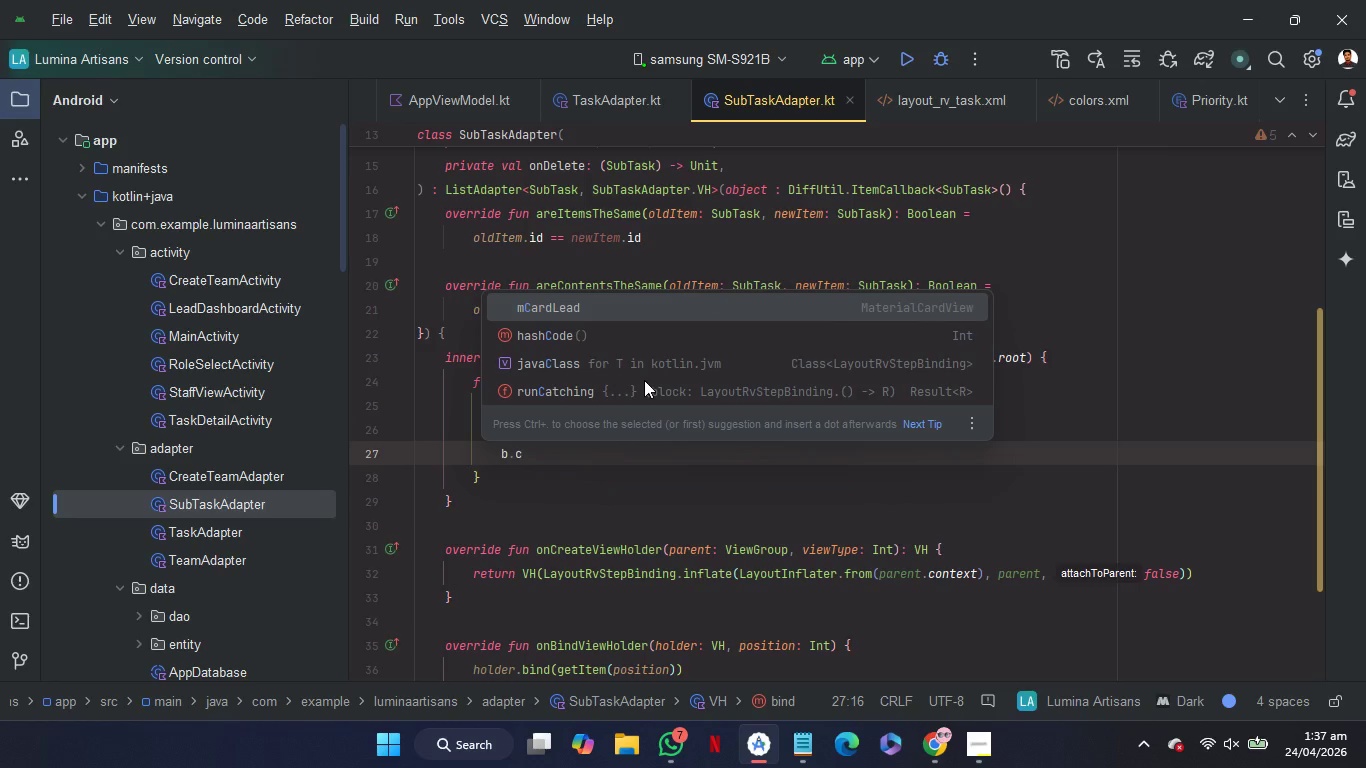 
wait(23.25)
 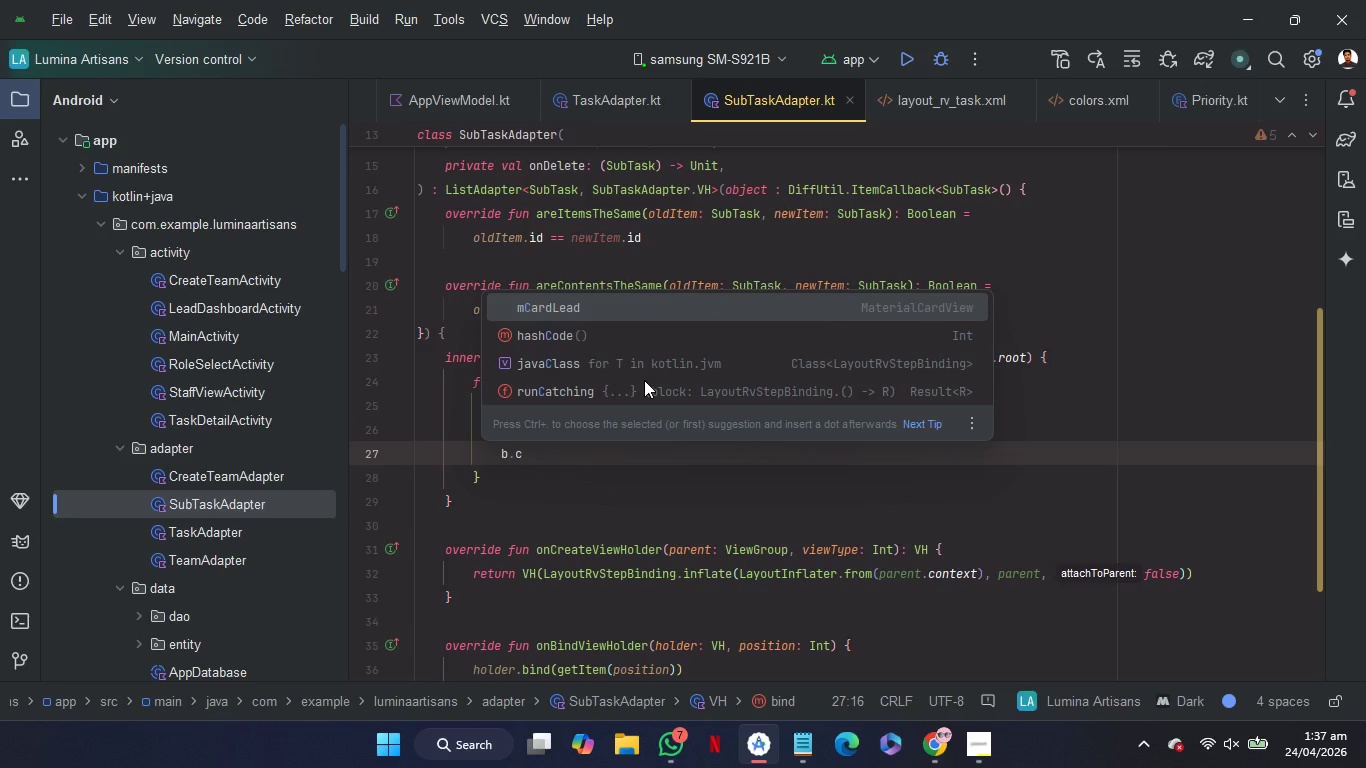 
key(Backspace)
 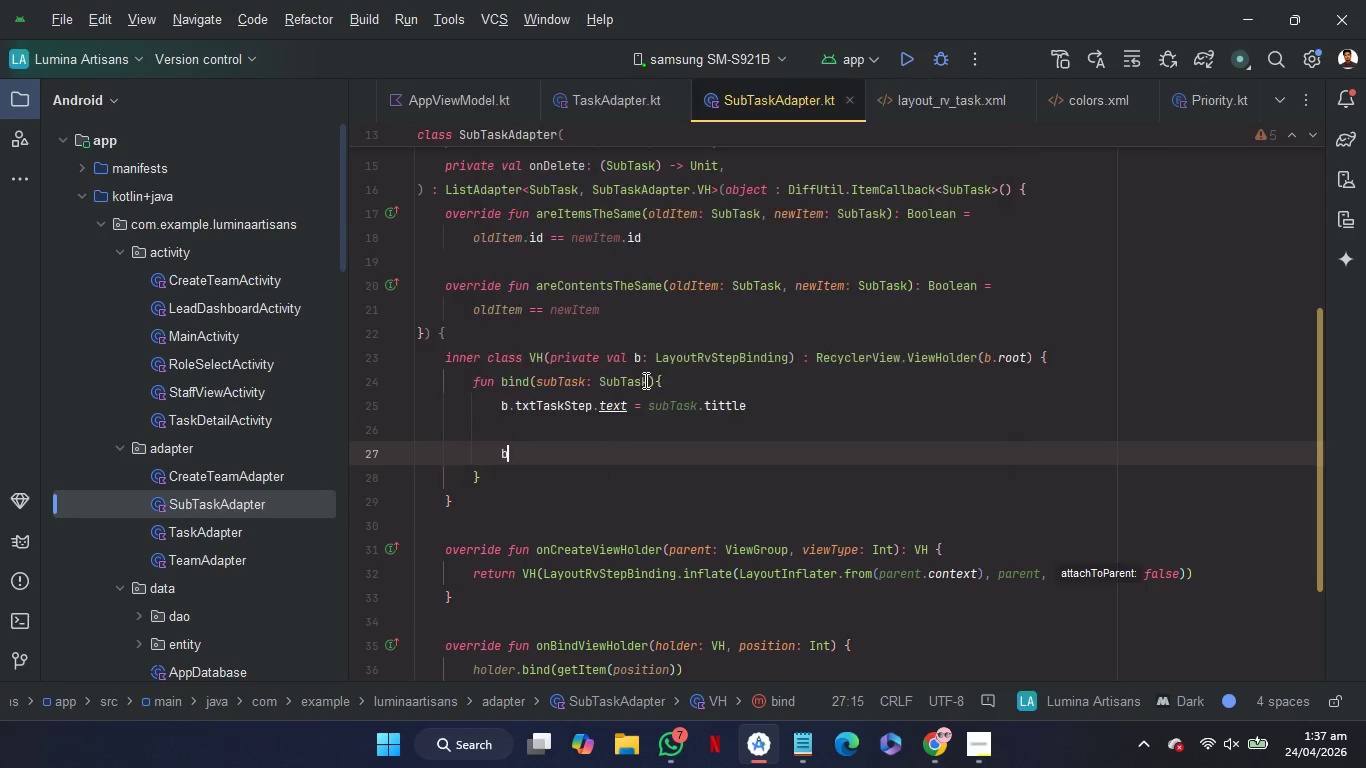 
key(Backspace)
 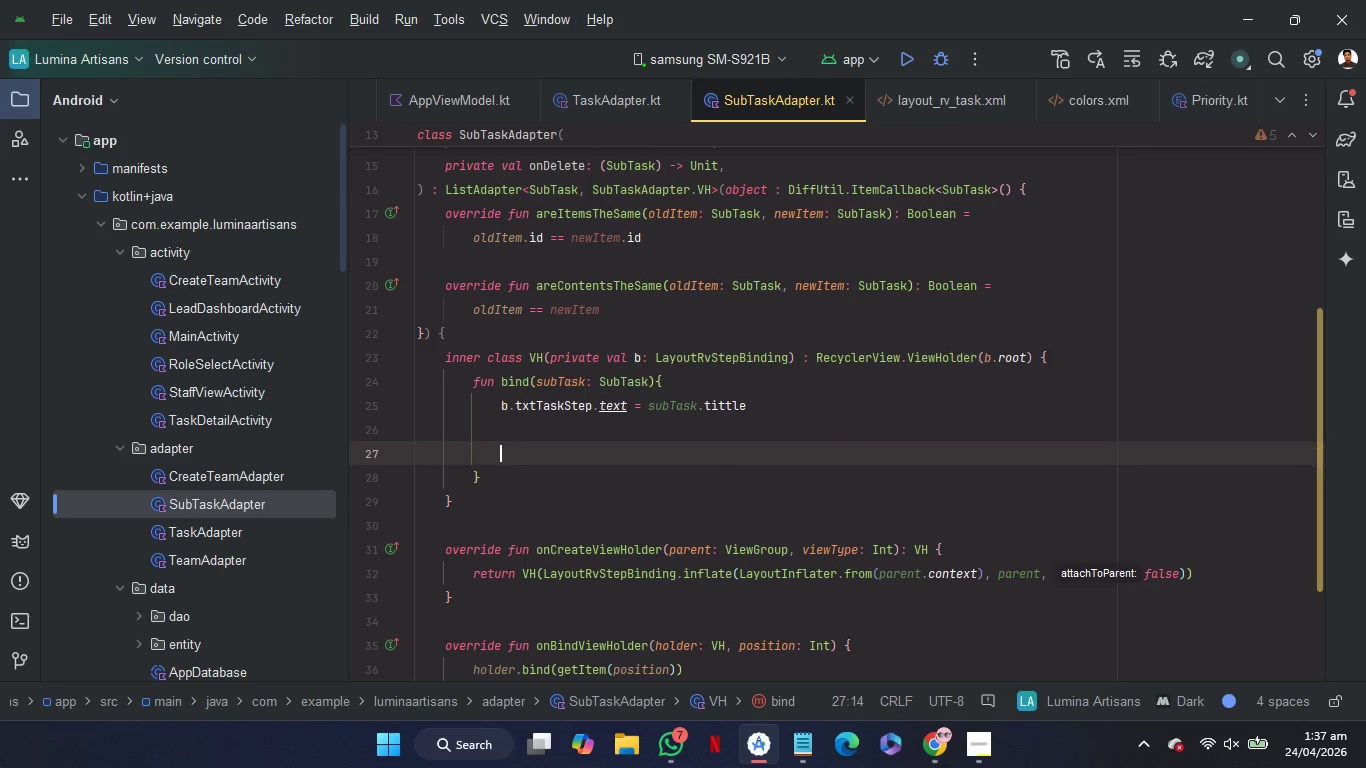 
key(Backspace)
 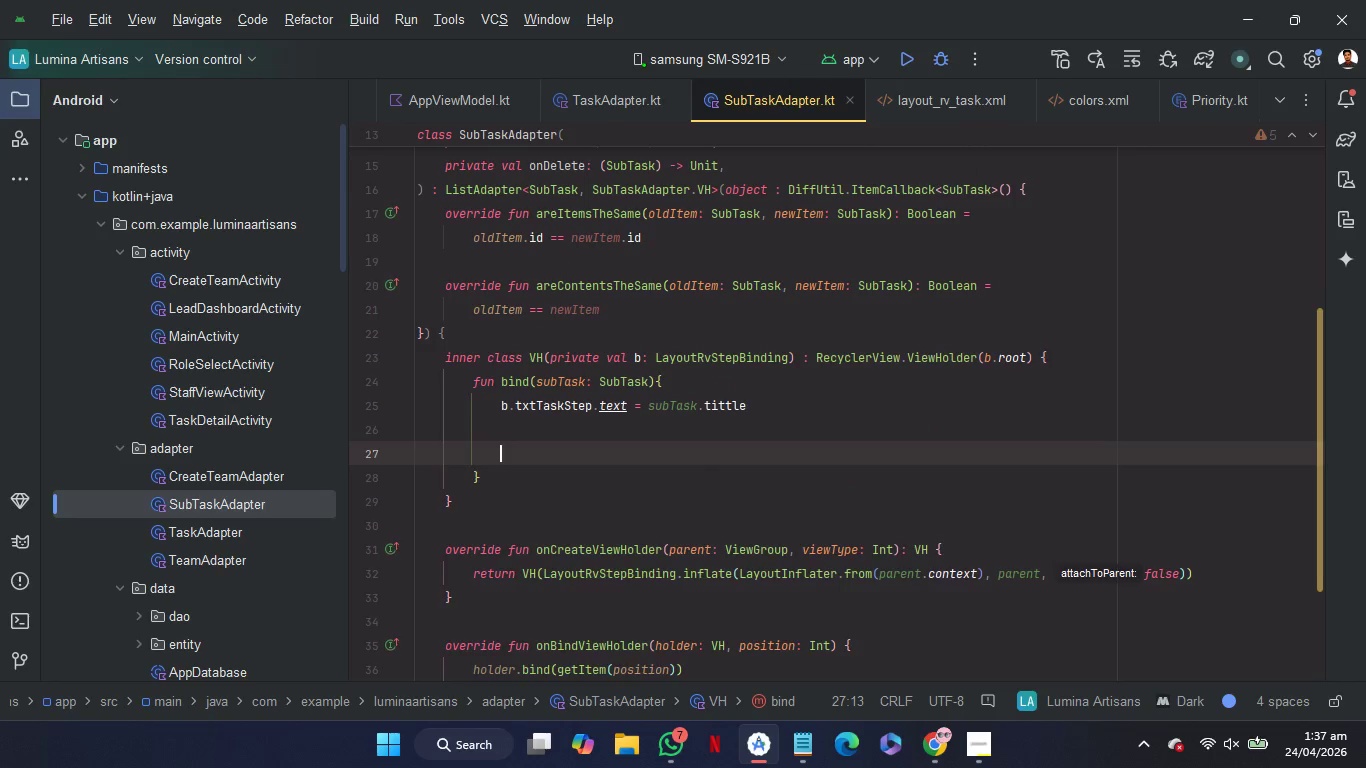 
key(Backspace)
 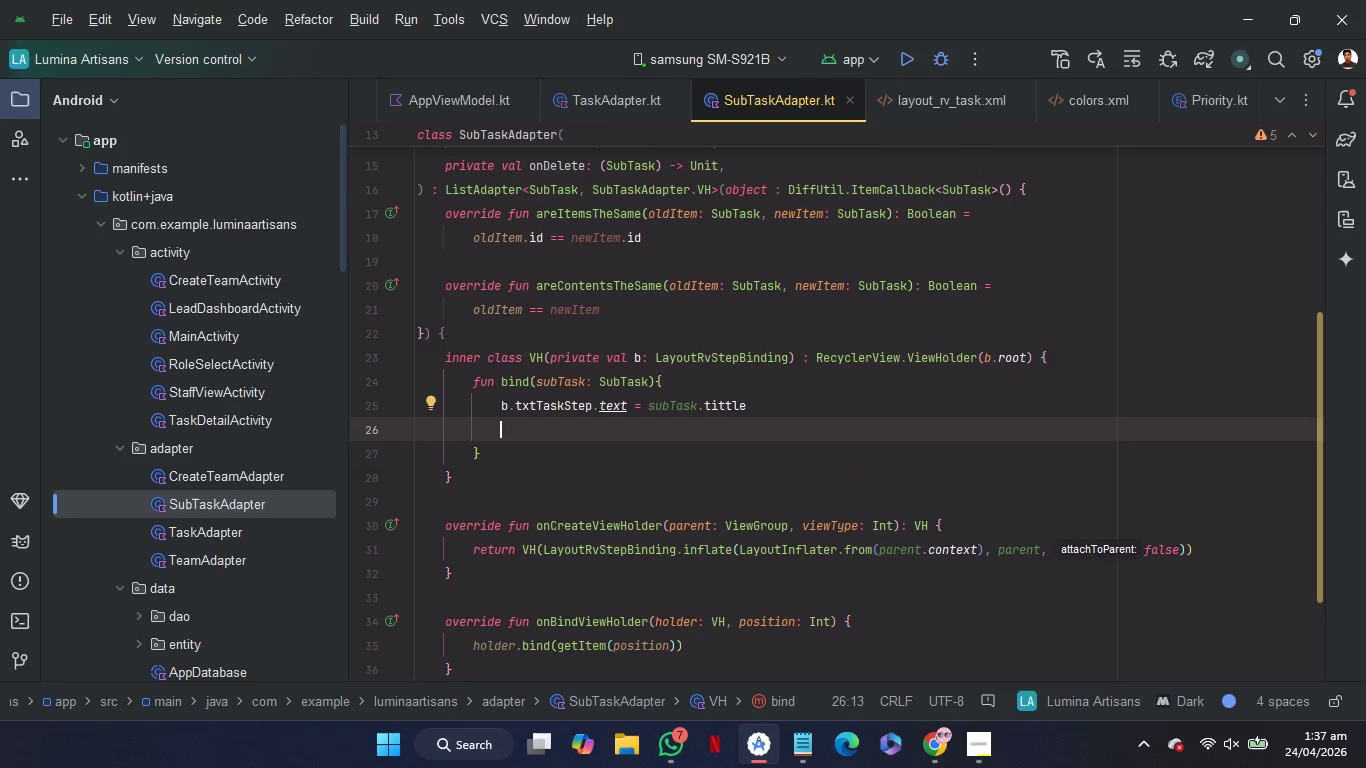 
hold_key(key=ControlRight, duration=1.91)
left_click([551, 403])
 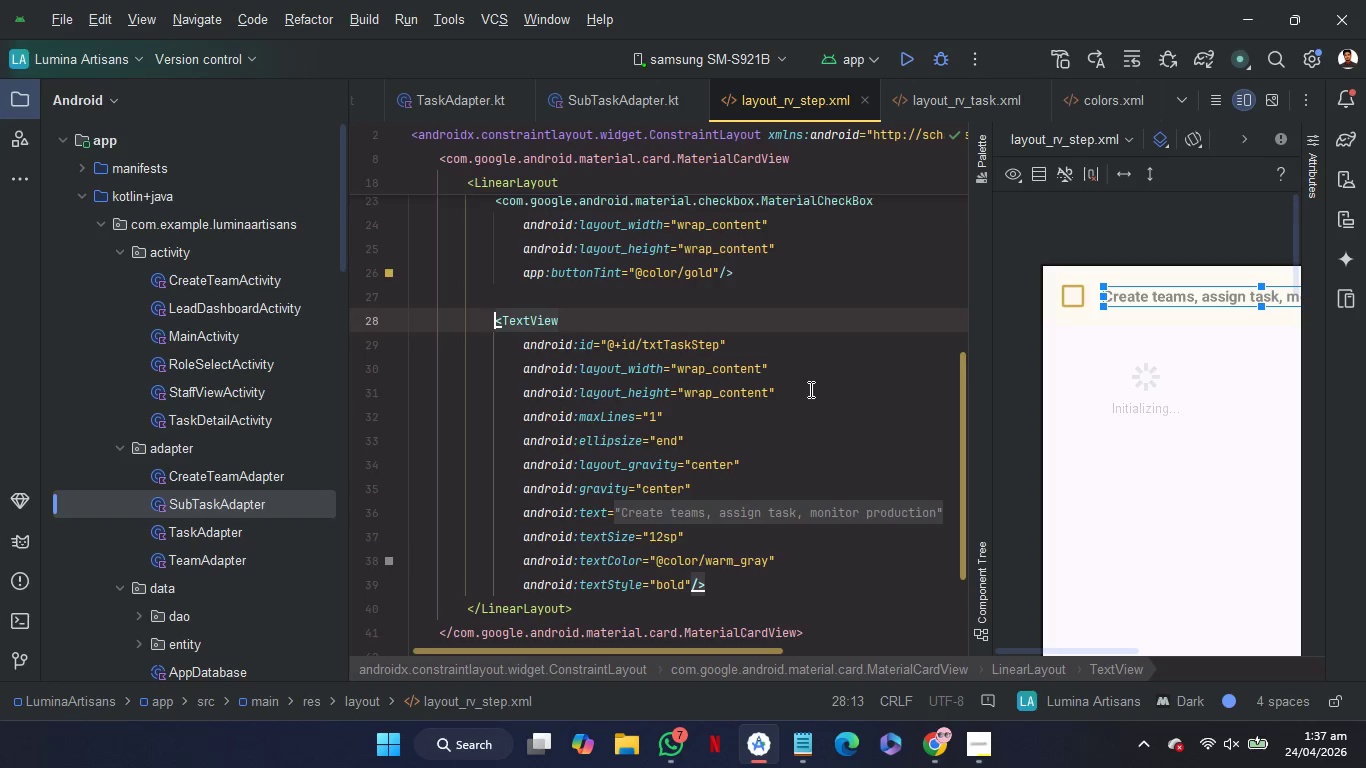 
scroll: coordinate [827, 455], scroll_direction: up, amount: 18.0
 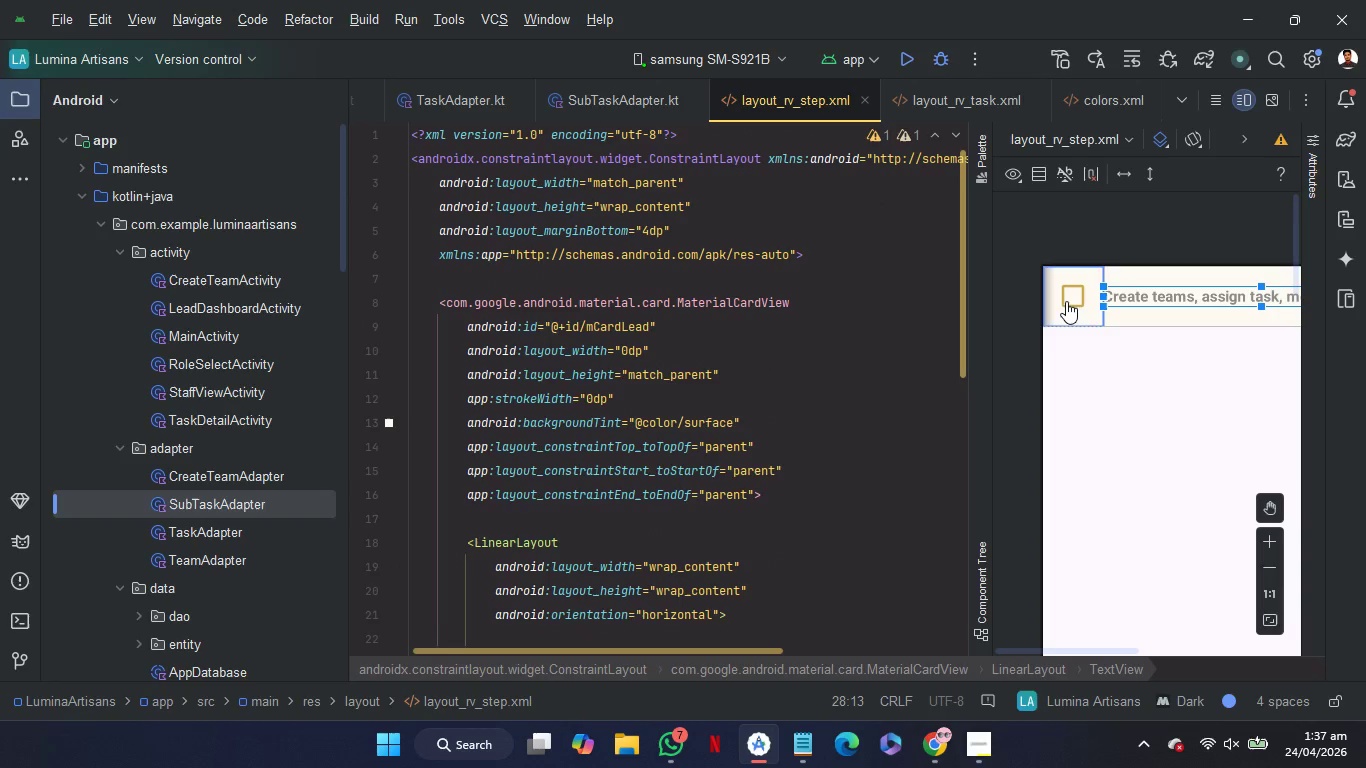 
left_click([1066, 301])
 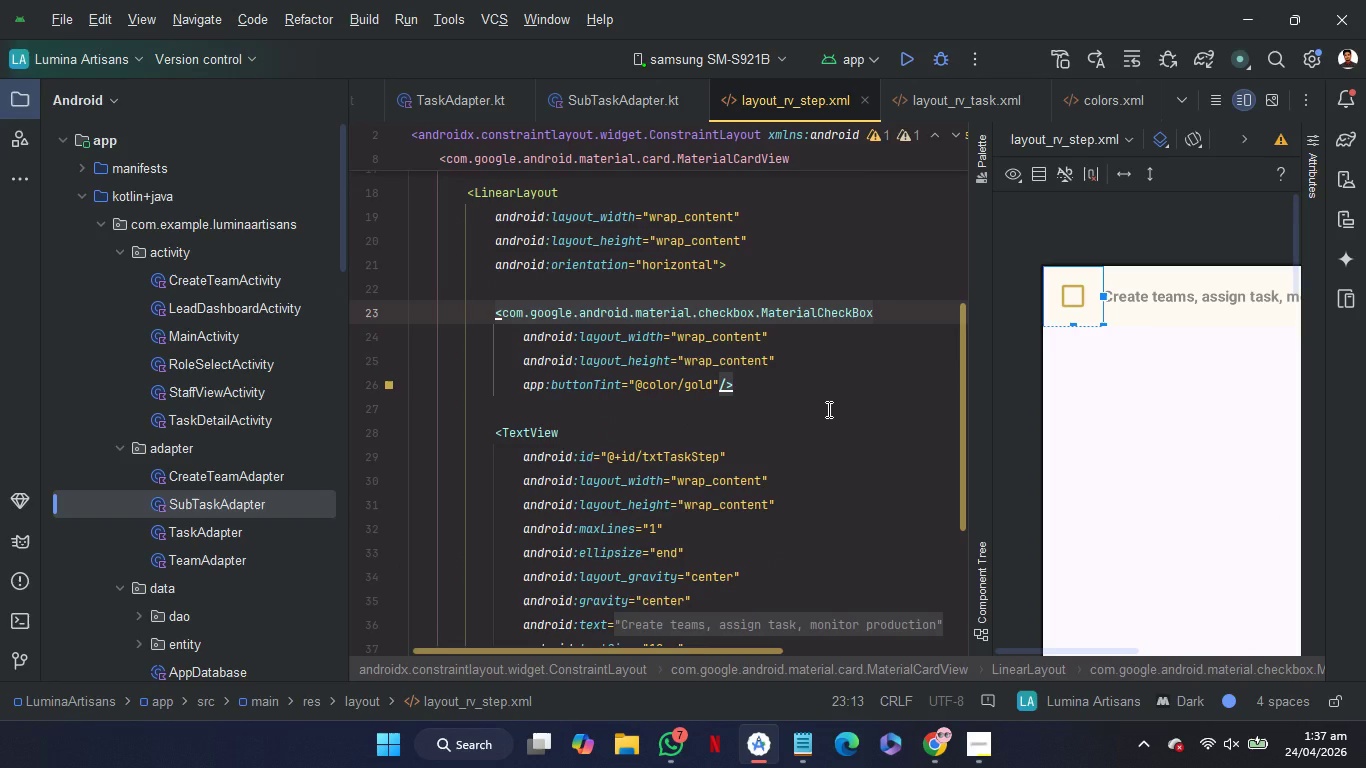 
scroll: coordinate [827, 409], scroll_direction: up, amount: 2.0
 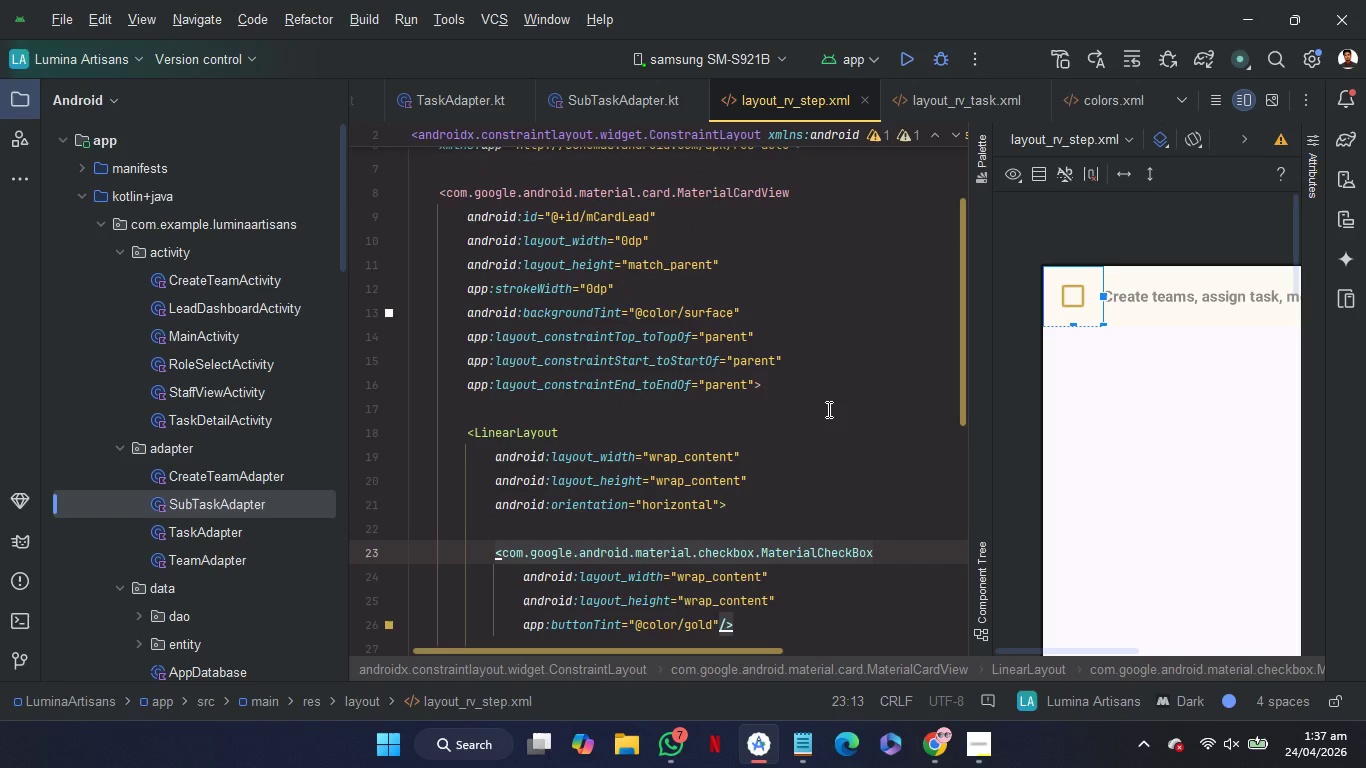 
scroll: coordinate [827, 409], scroll_direction: none, amount: 0.0
 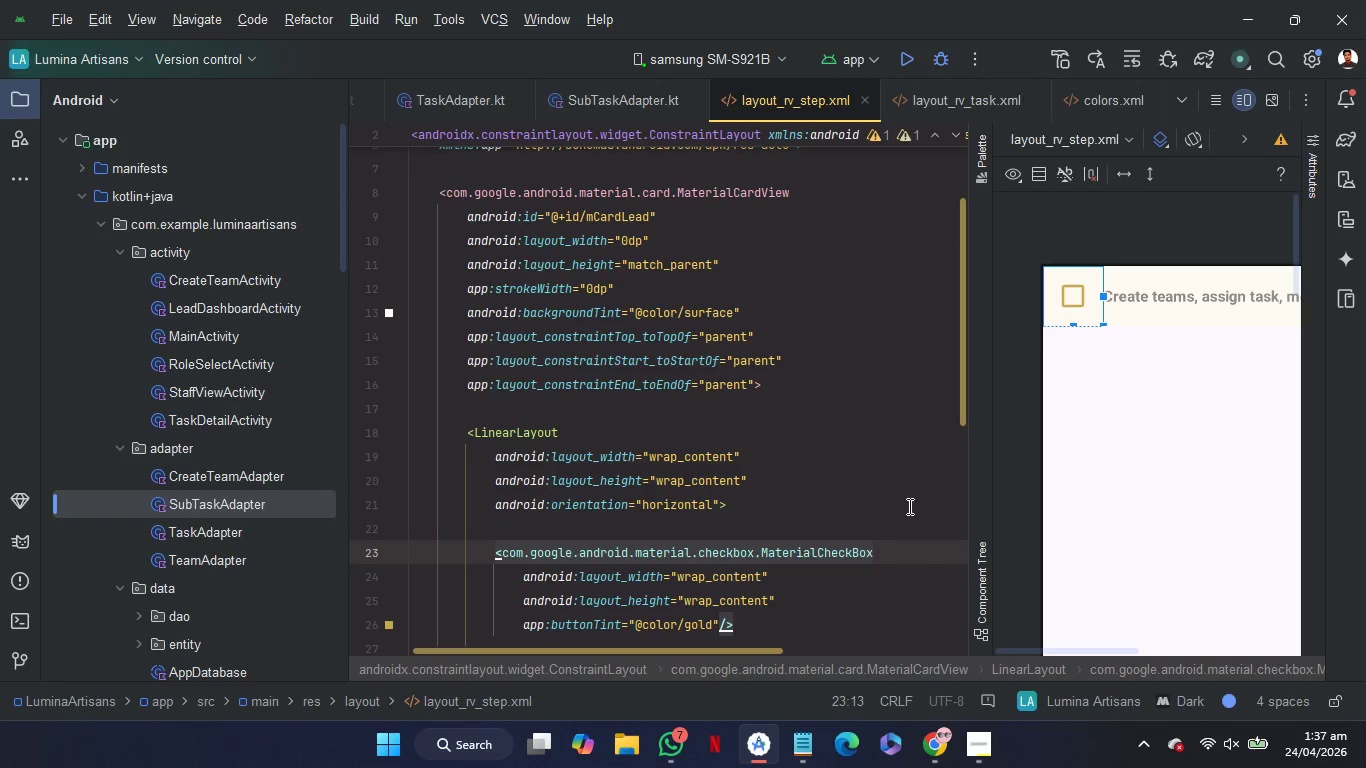 
left_click([910, 548])
 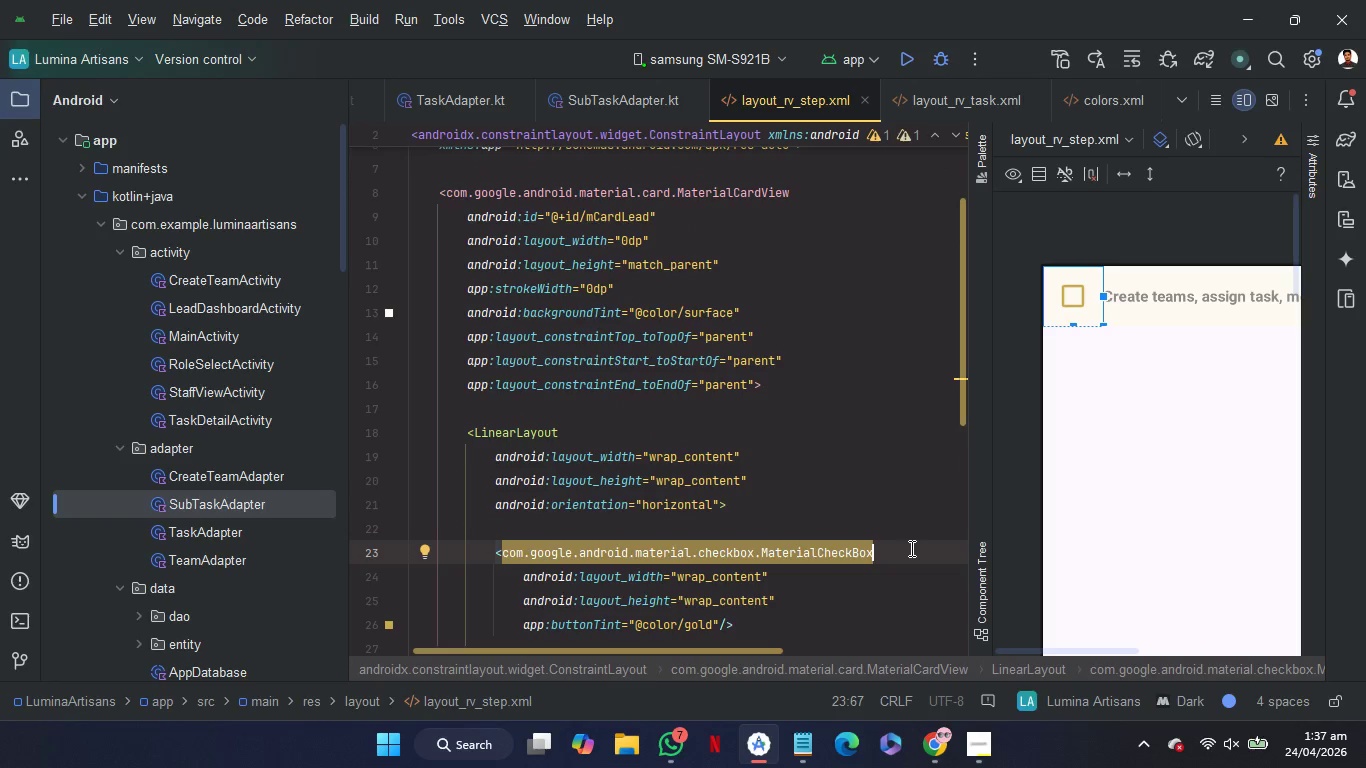 
key(Enter)
 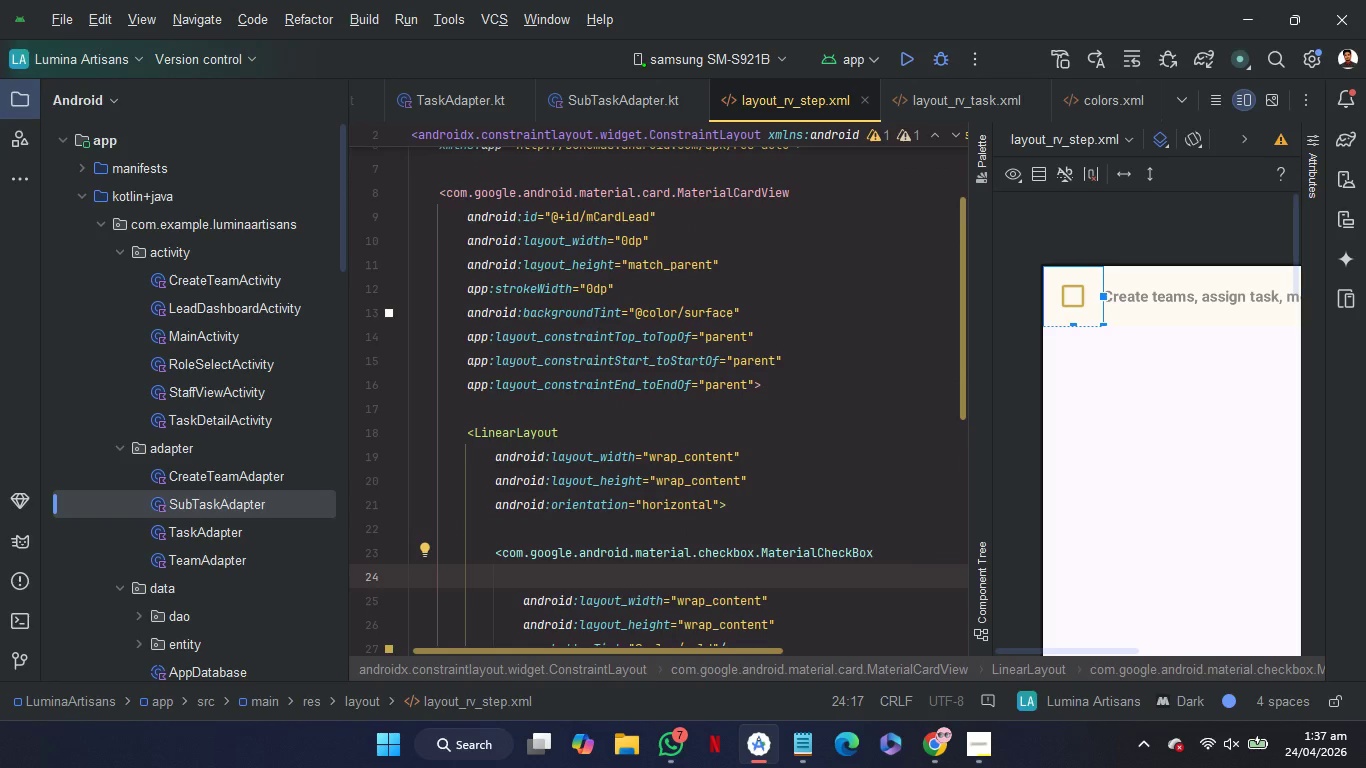 
type(id)
 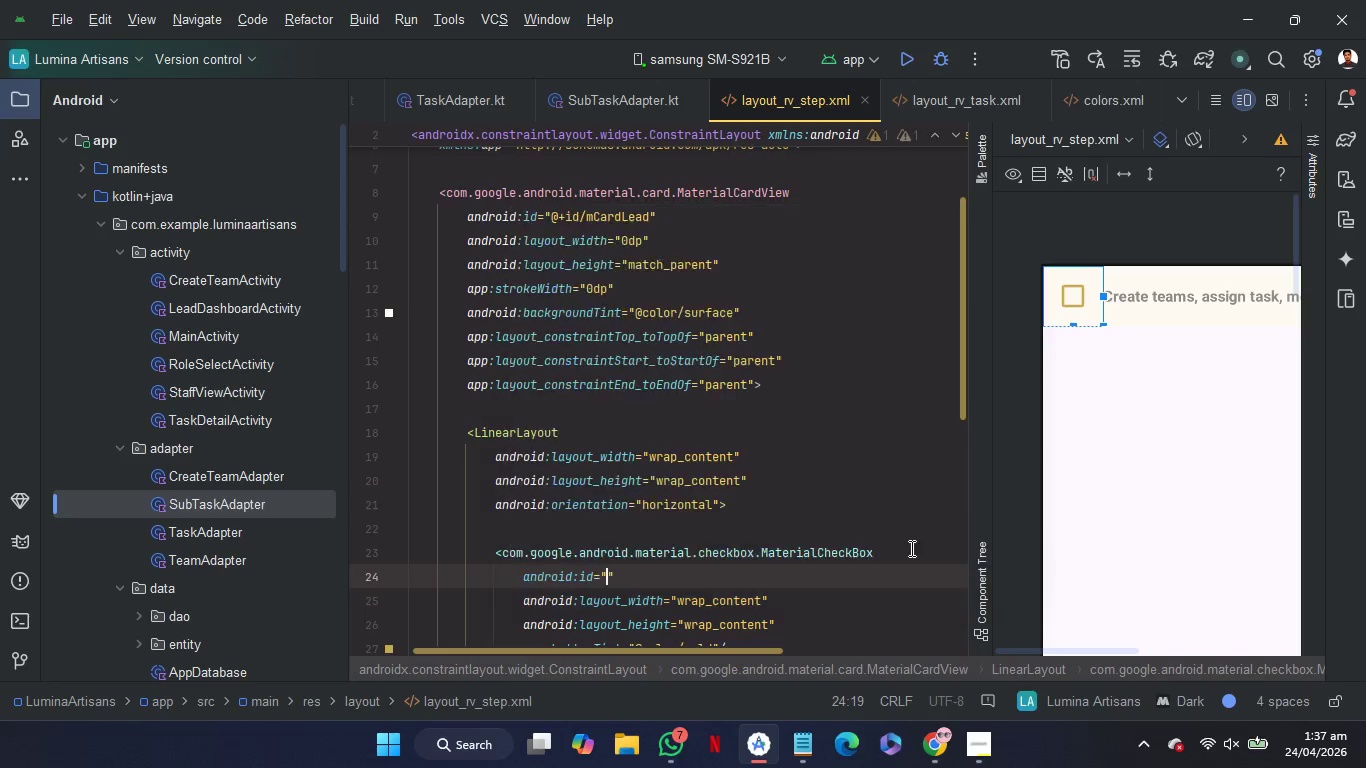 
key(Enter)
 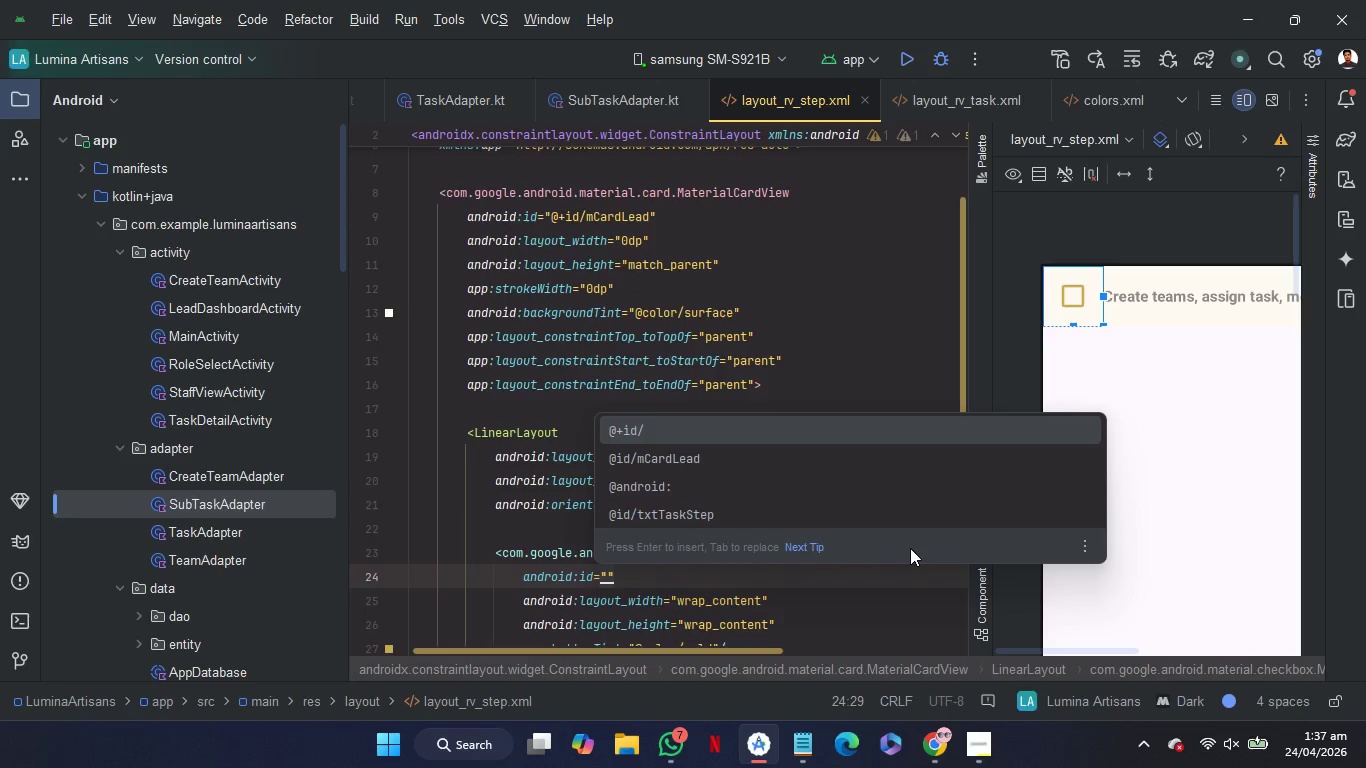 
key(Enter)
 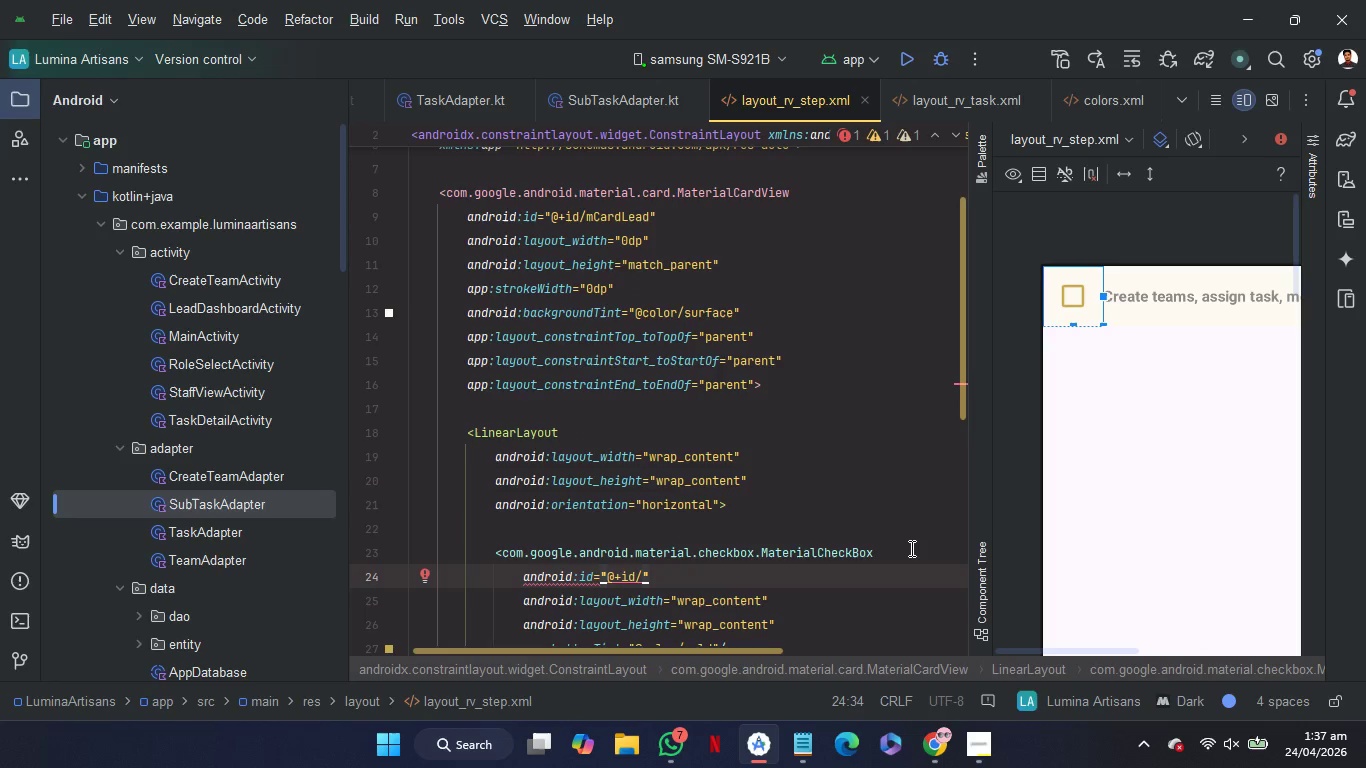 
wait(5.73)
 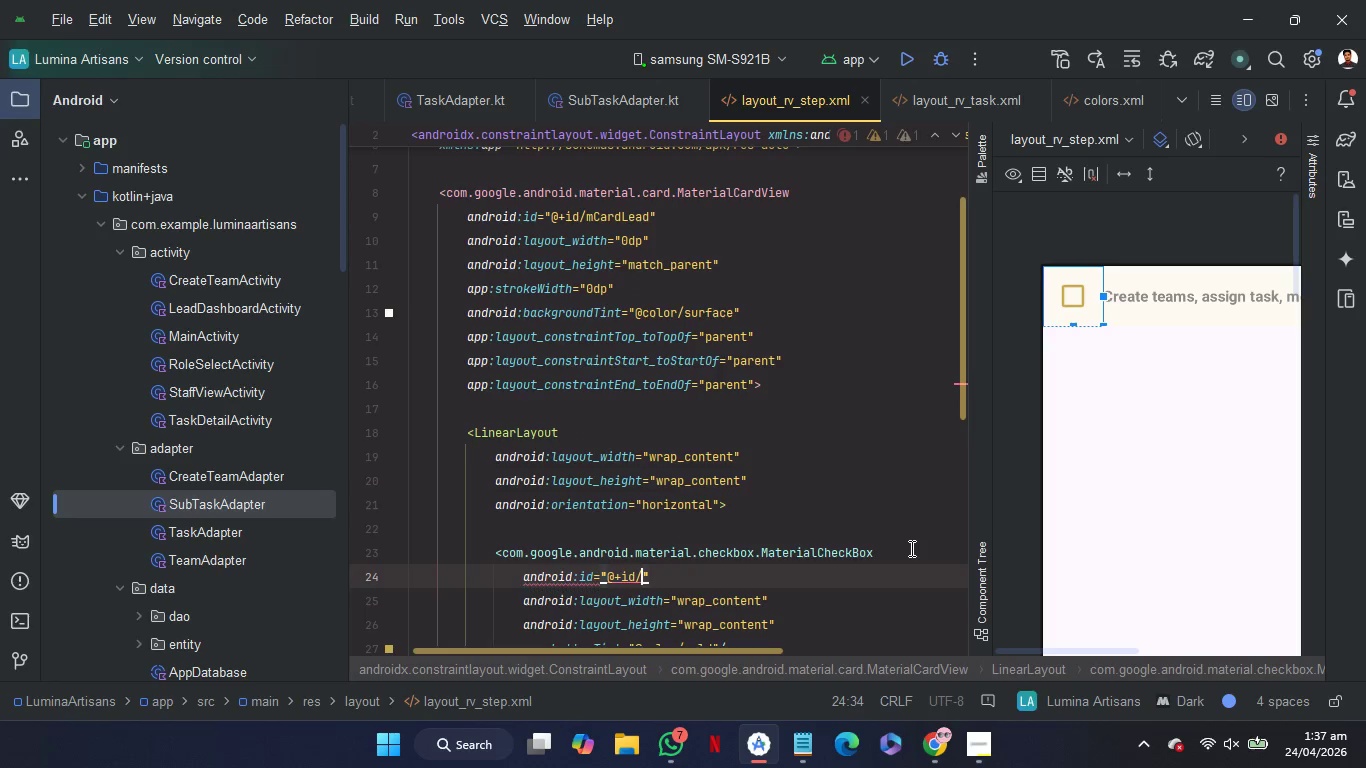 
type(mCheck)
 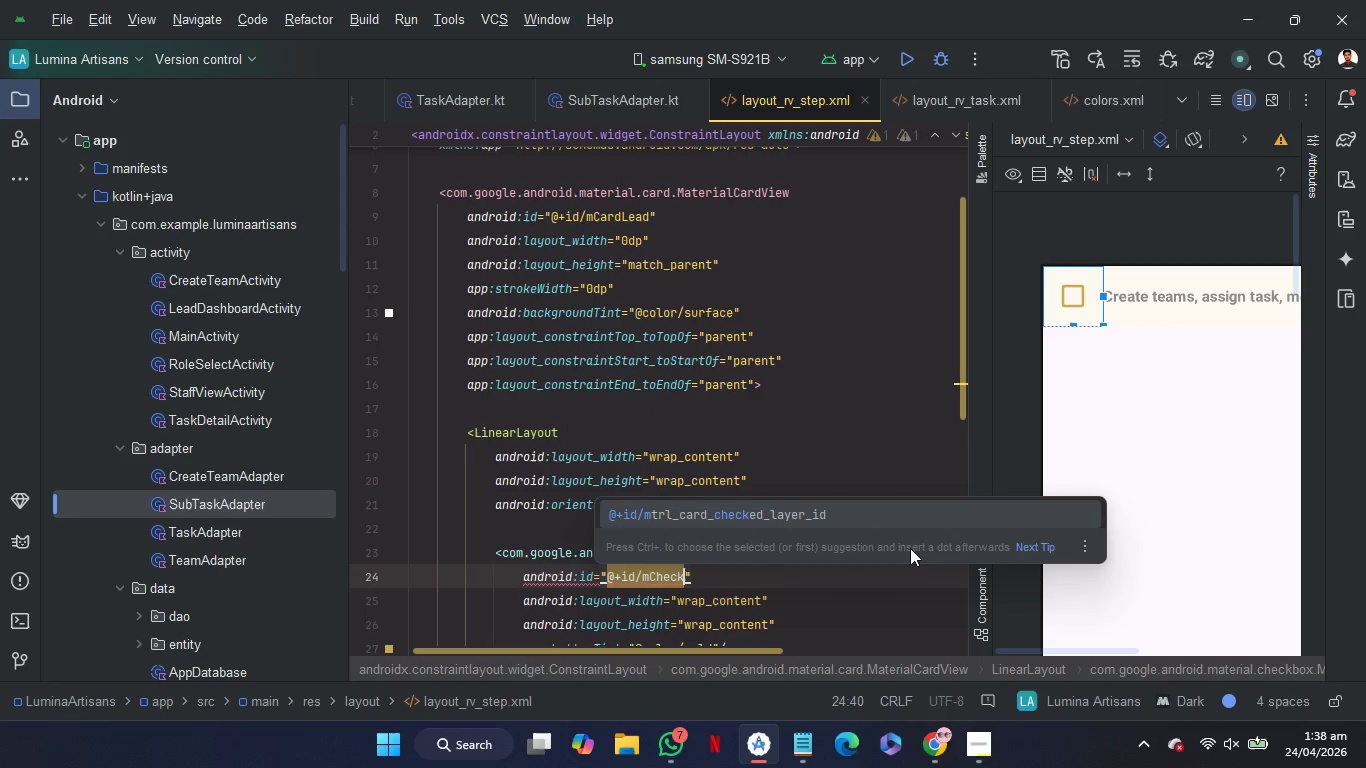 
left_click([872, 585])
 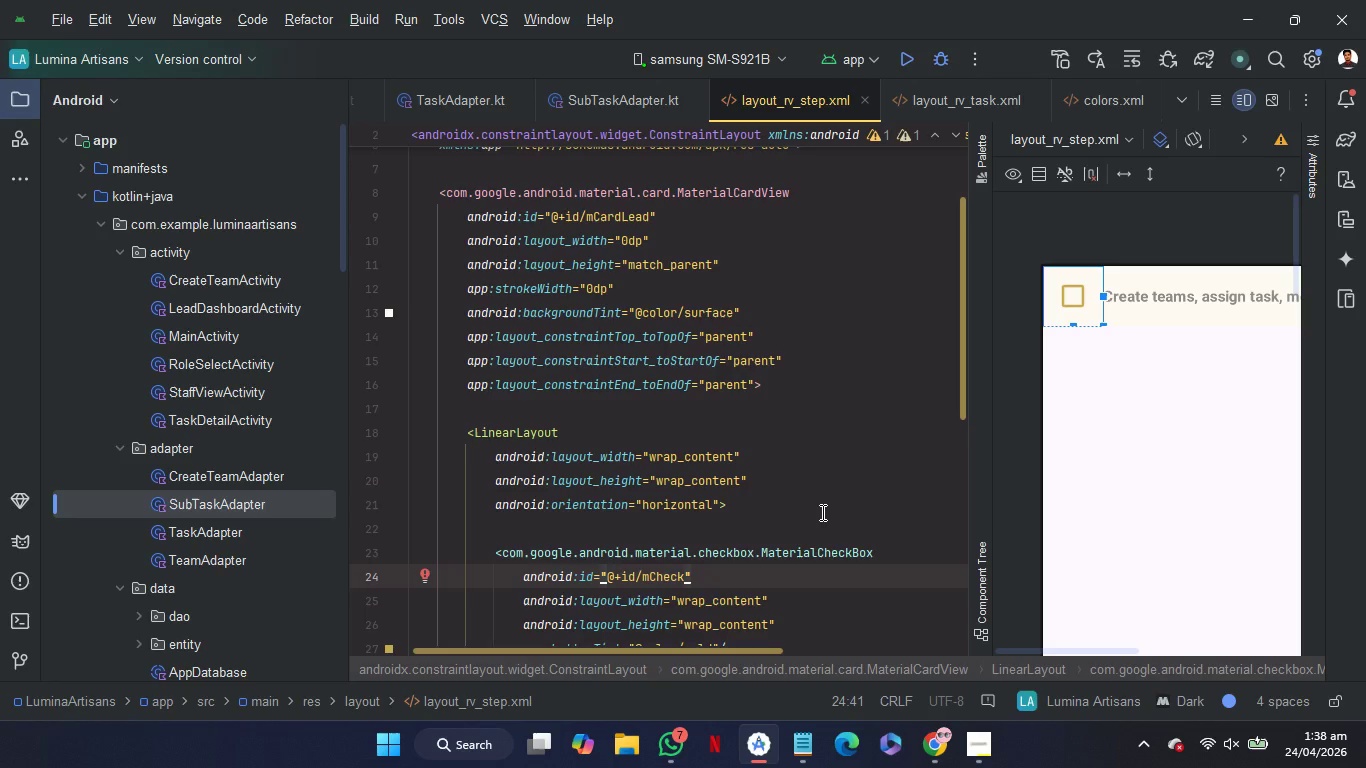 
wait(22.8)
 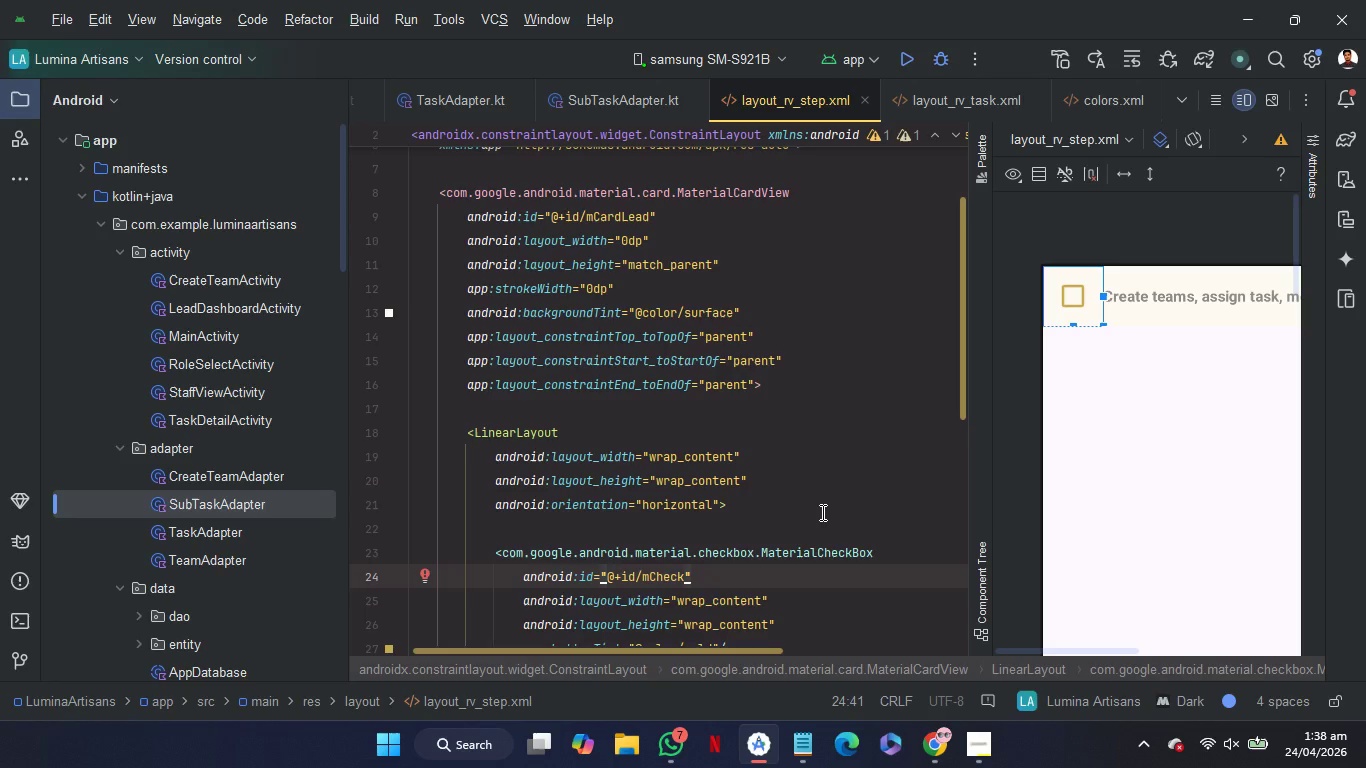 
scroll: coordinate [1152, 481], scroll_direction: down, amount: 7.0
 